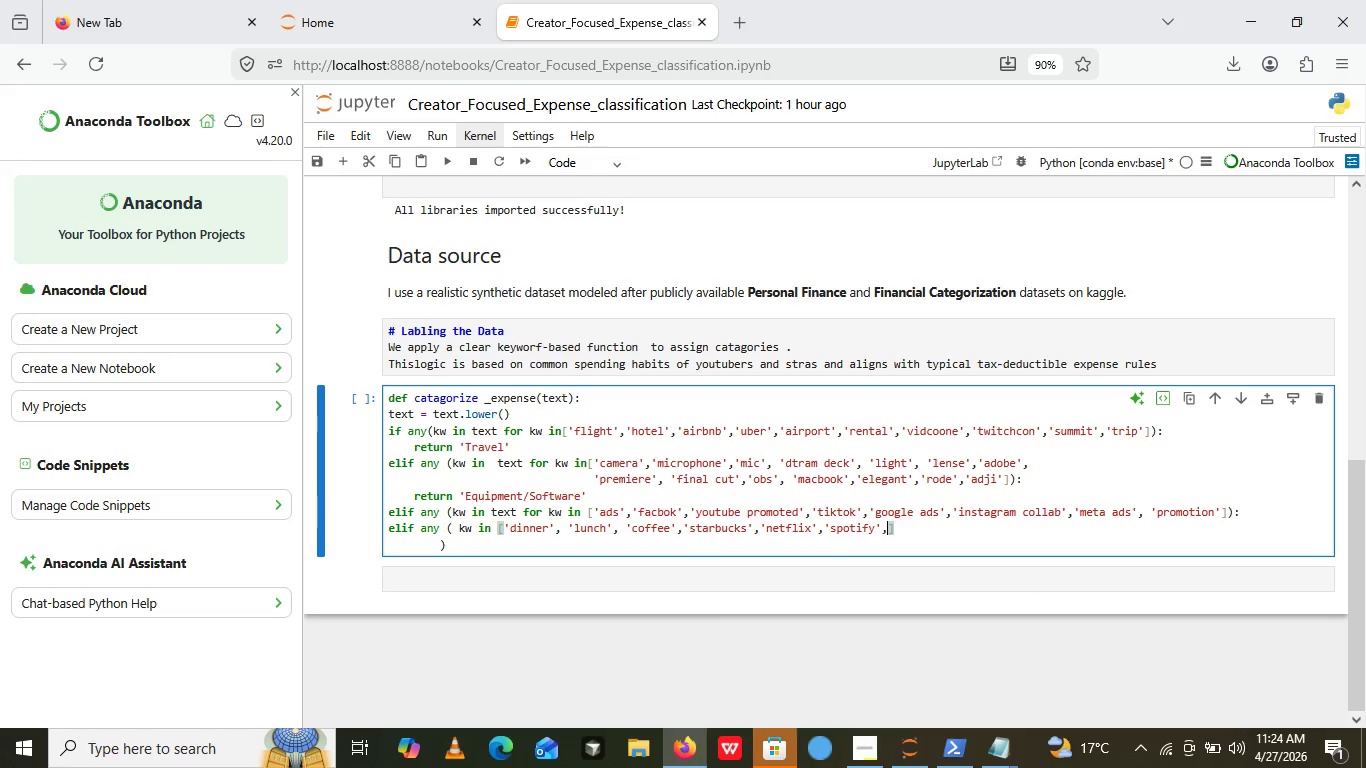 
key(Quote)
 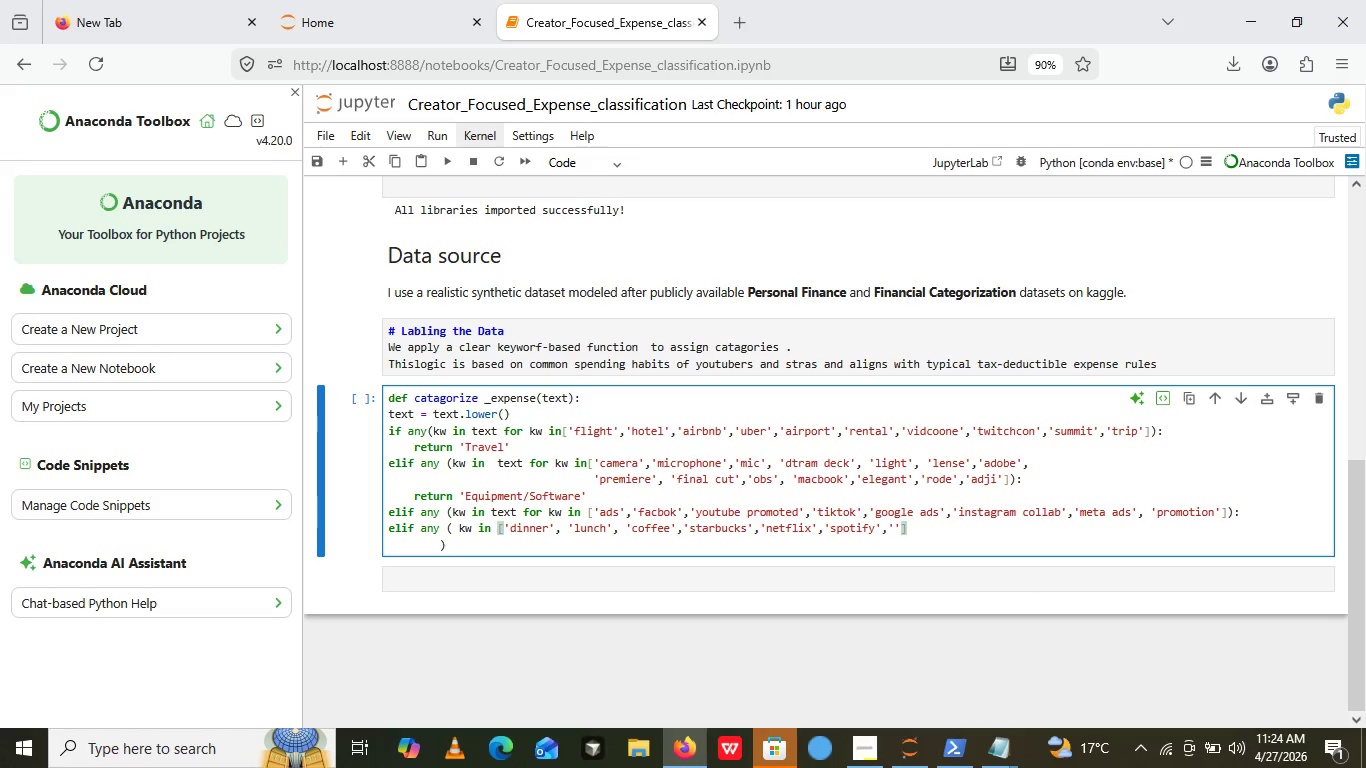 
key(Quote)
 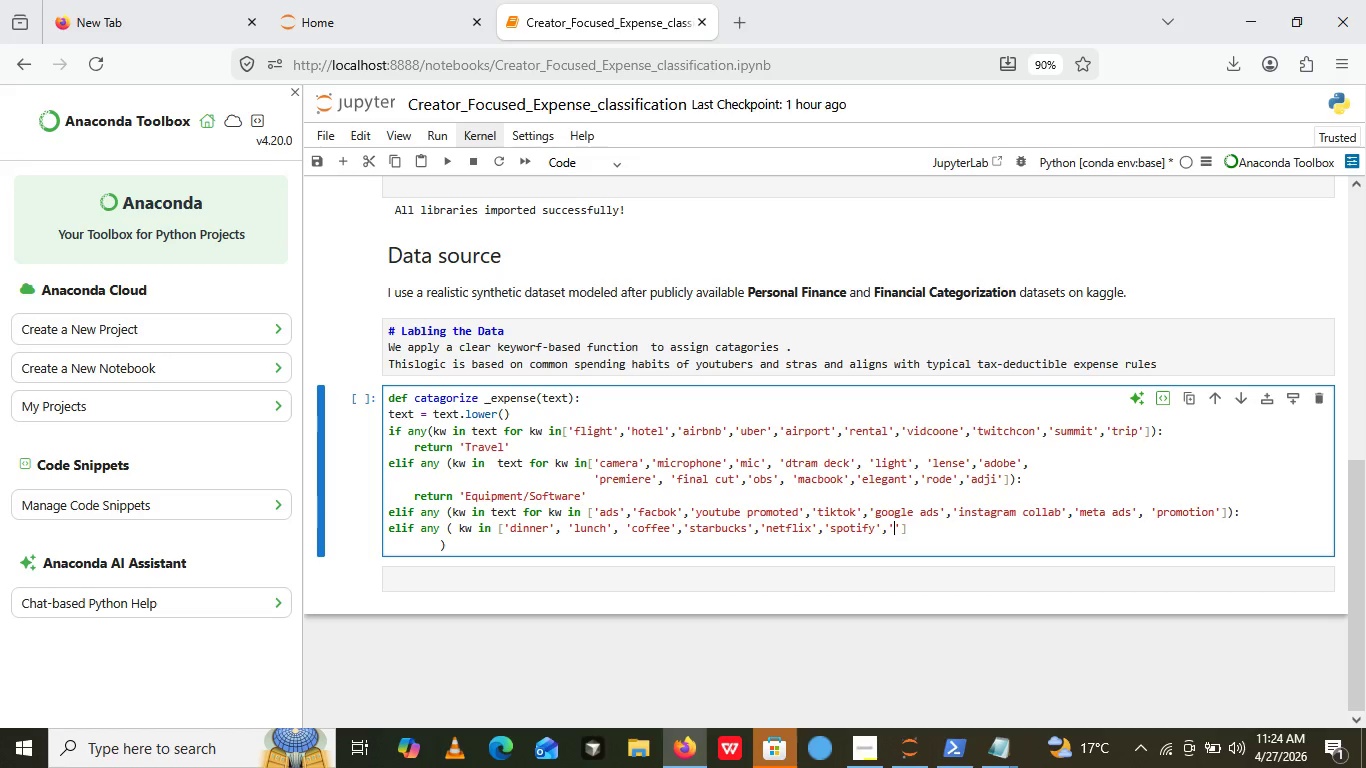 
key(ArrowLeft)
 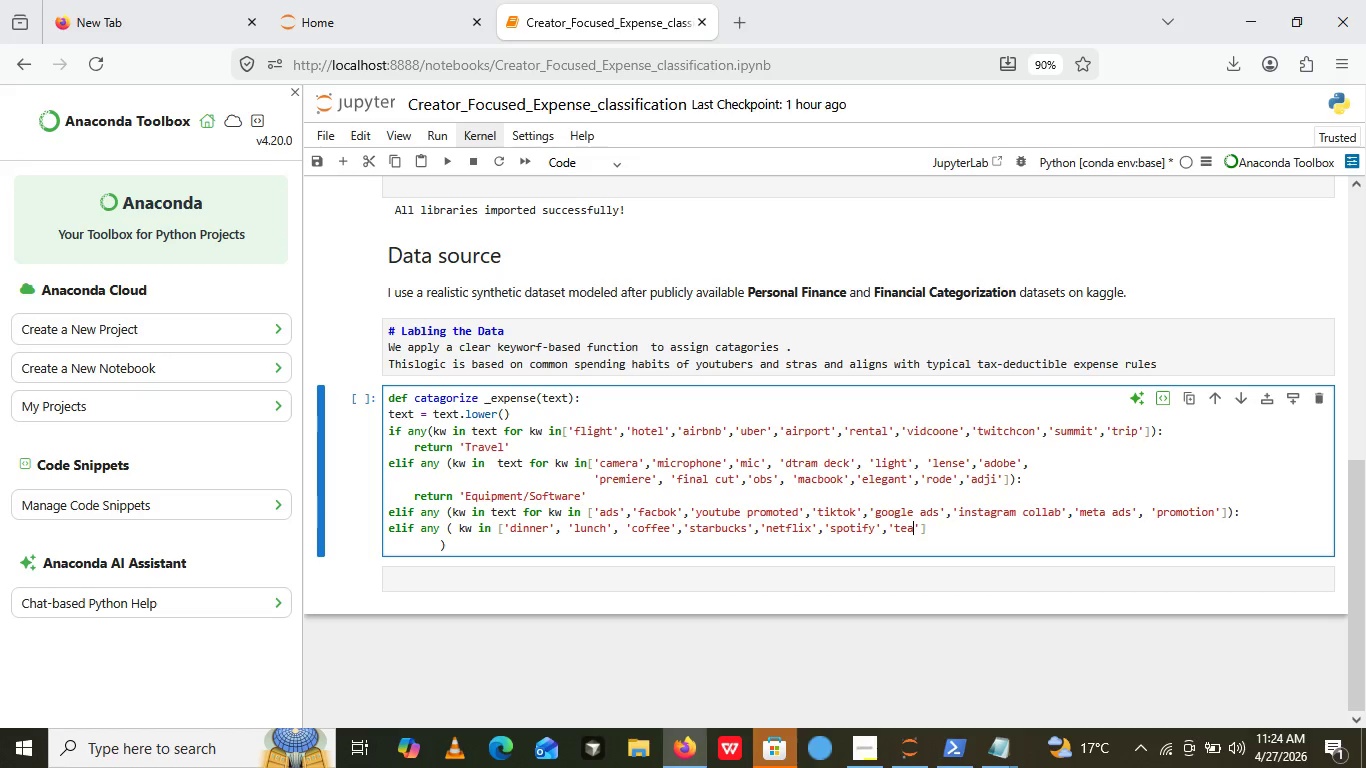 
type(team dinner)
 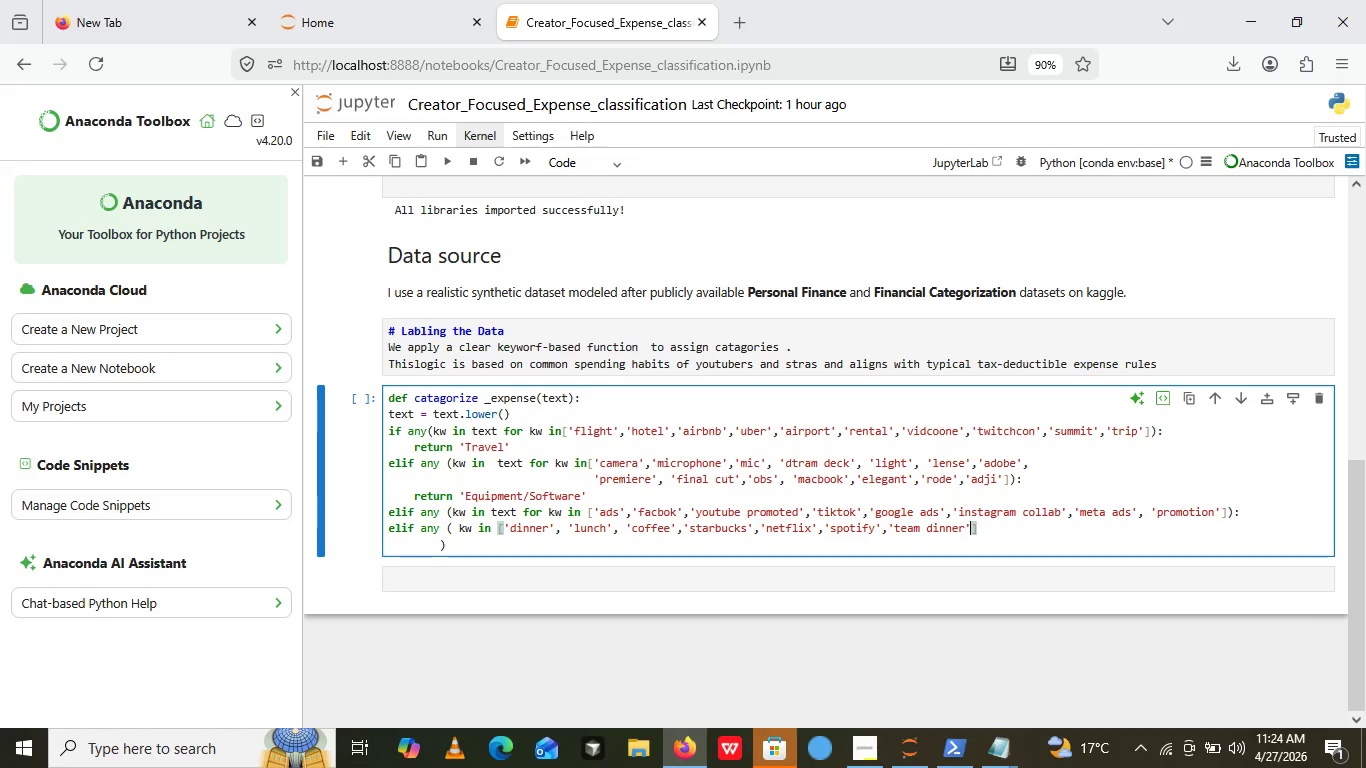 
key(ArrowRight)
 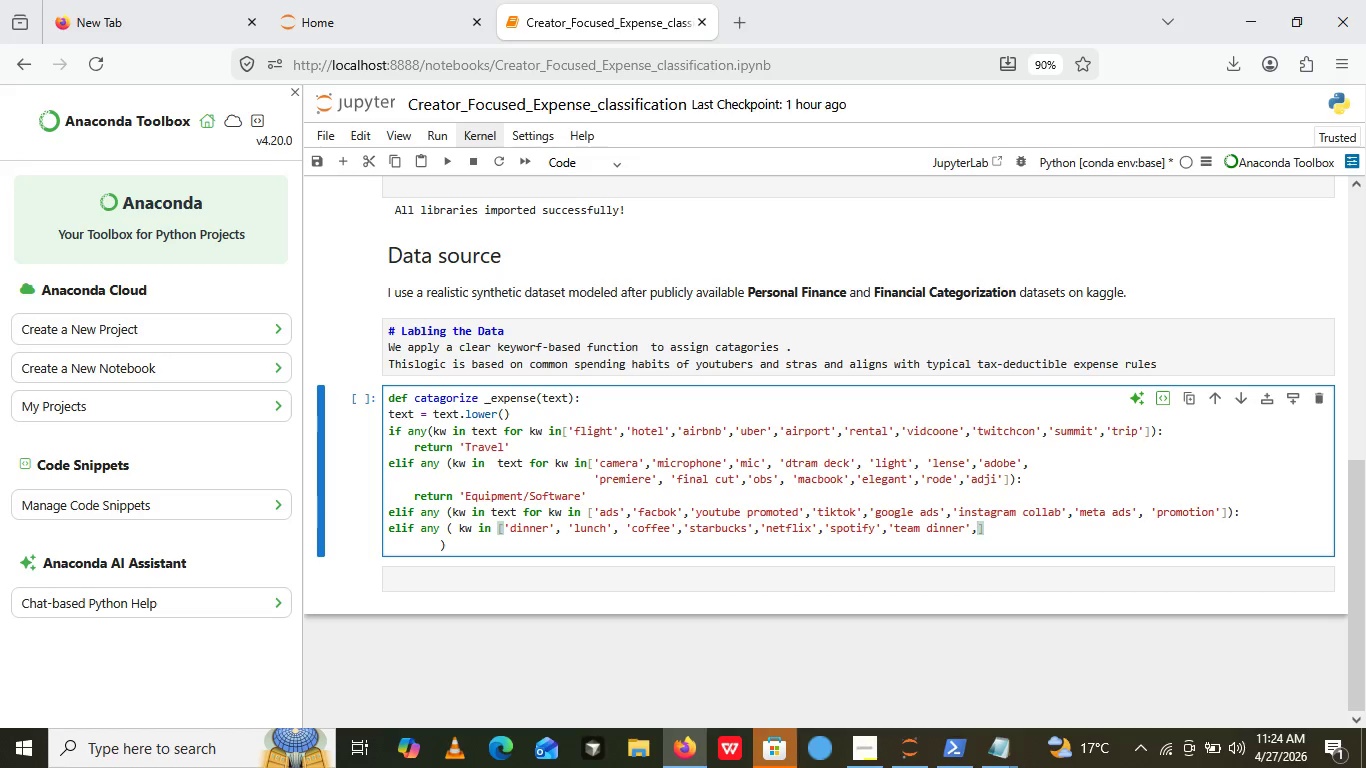 
key(Comma)
 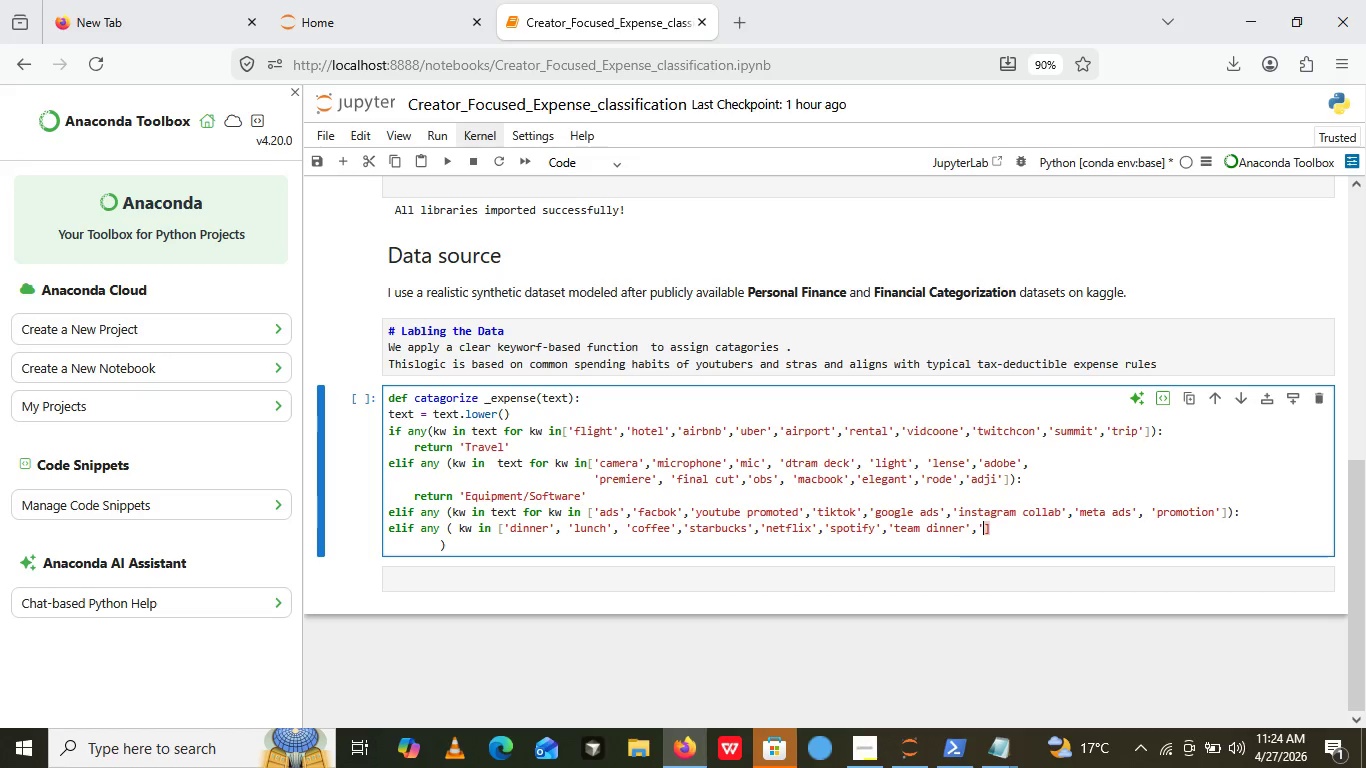 
key(Quote)
 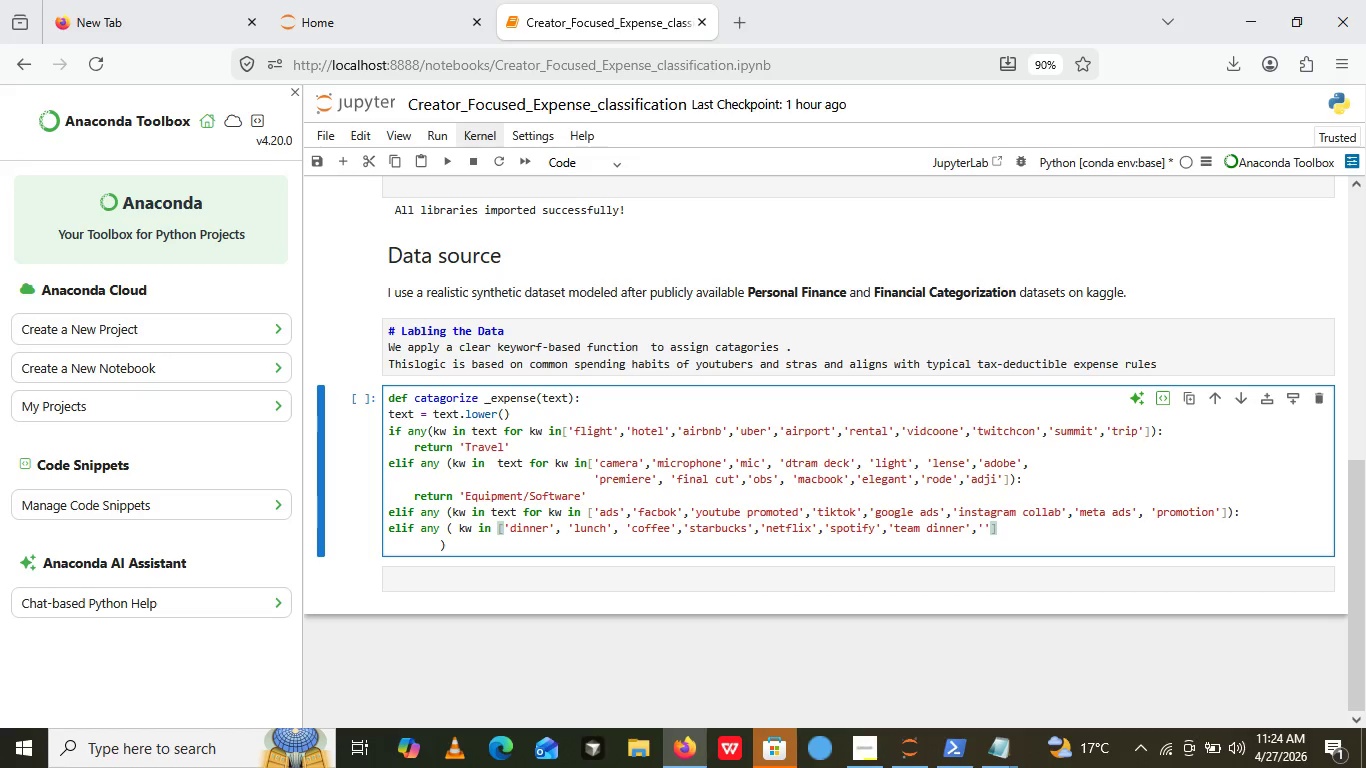 
key(Quote)
 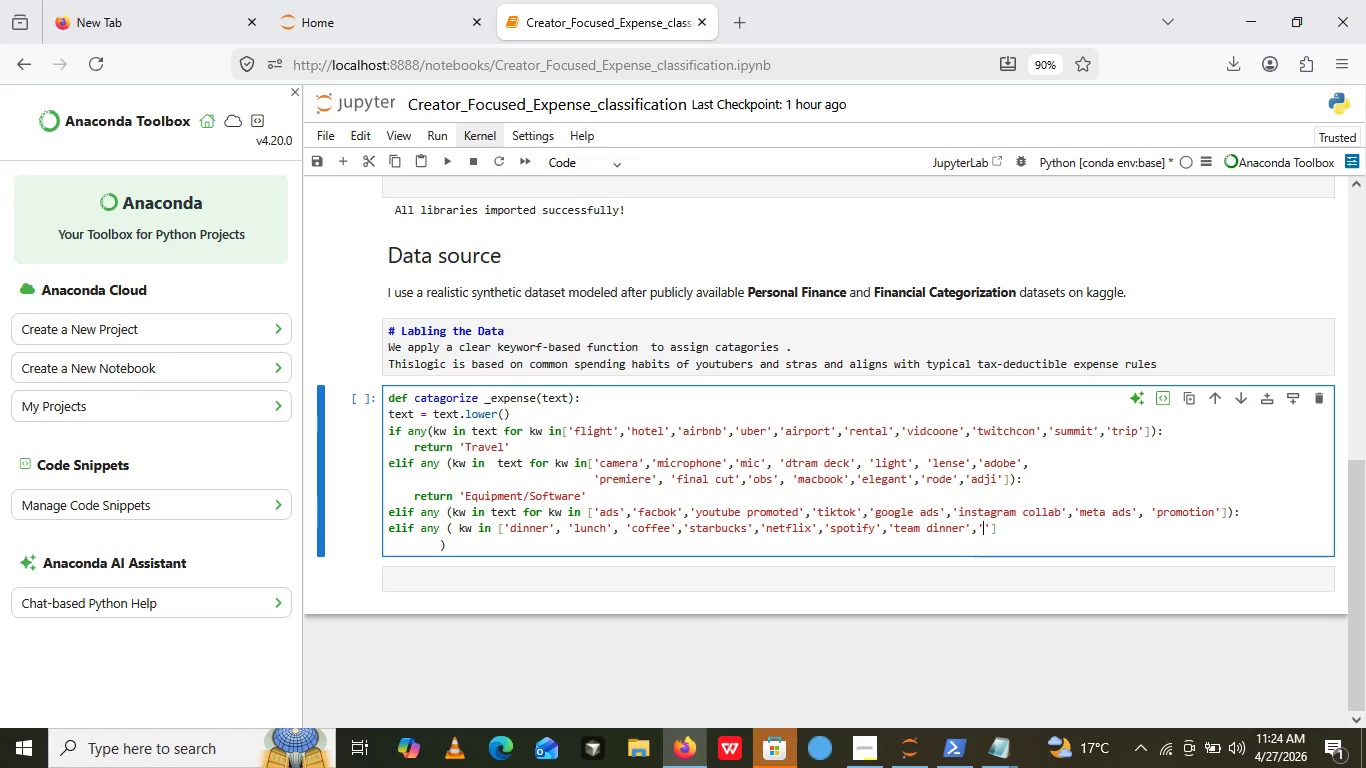 
key(ArrowLeft)
 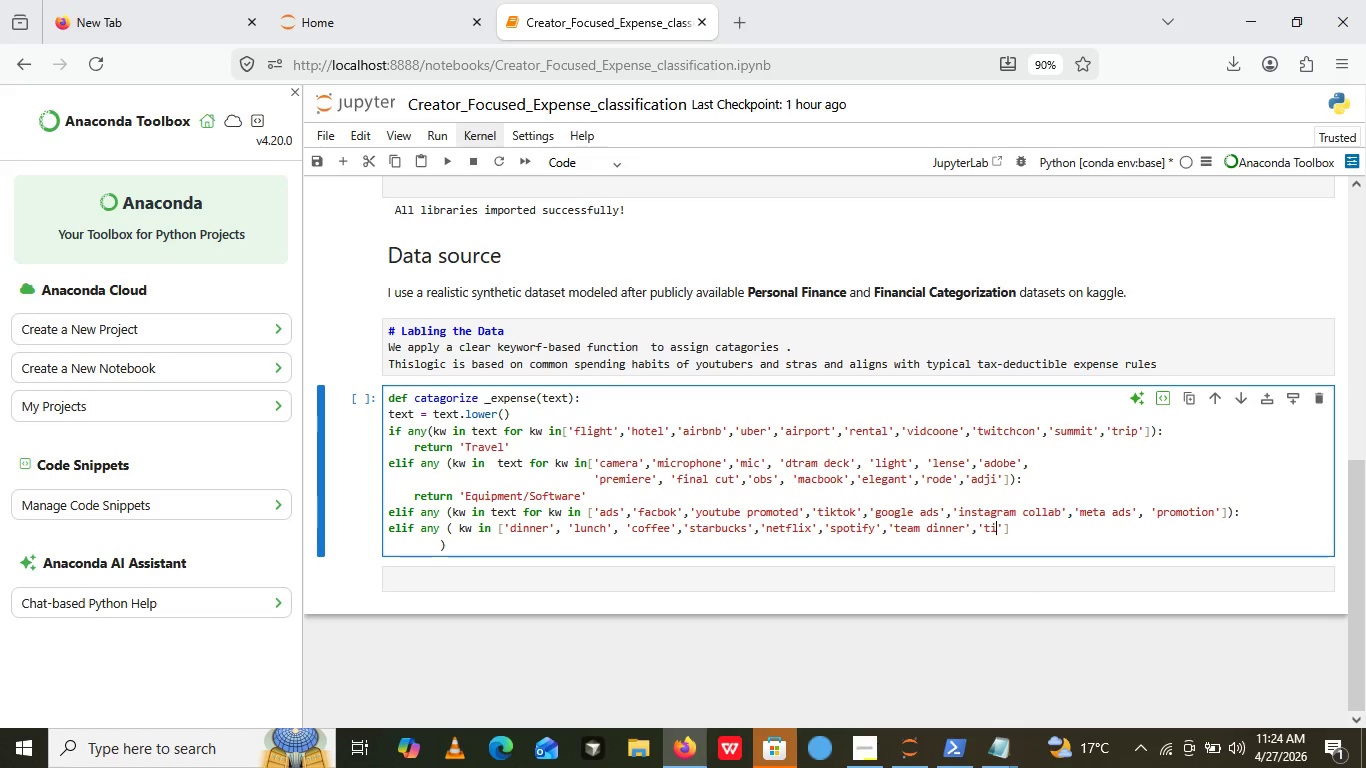 
type(tickr)
key(Backspace)
key(Backspace)
 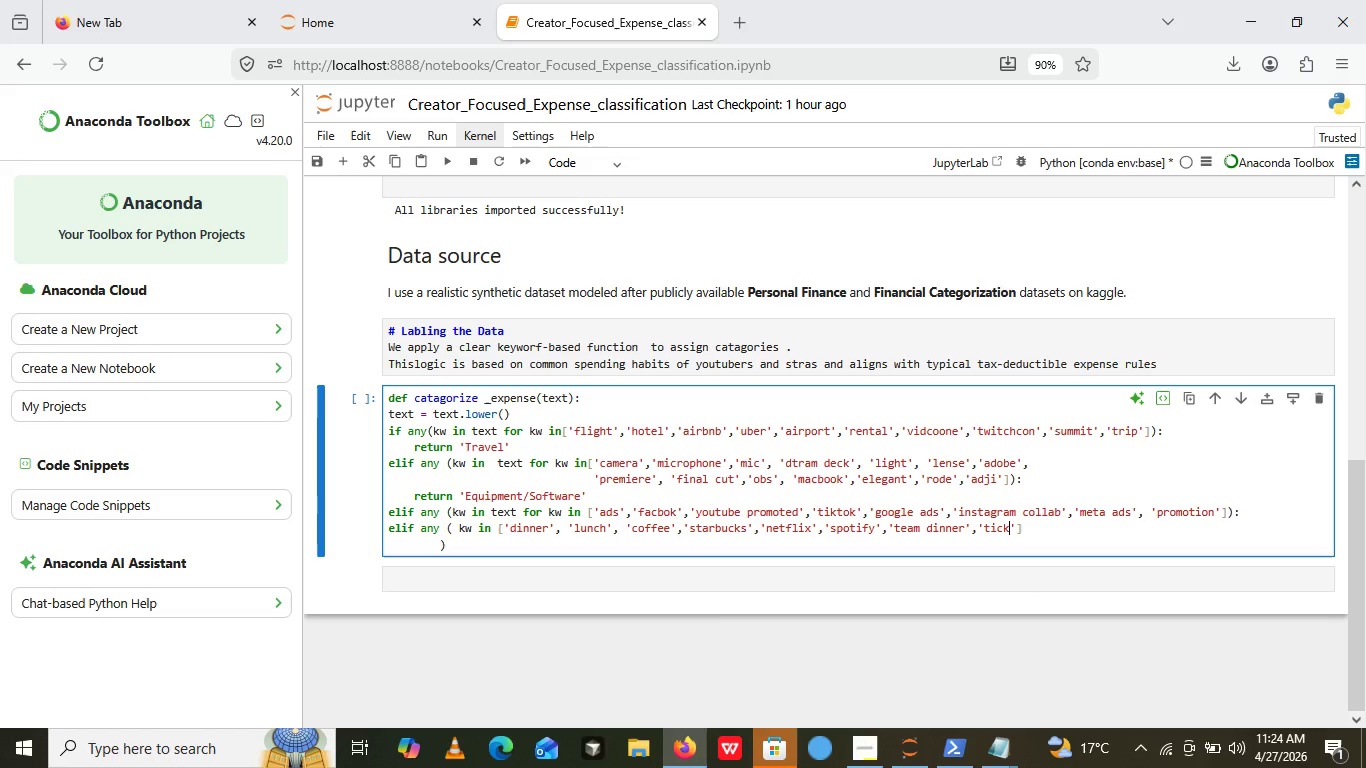 
hold_key(key=E, duration=0.41)
 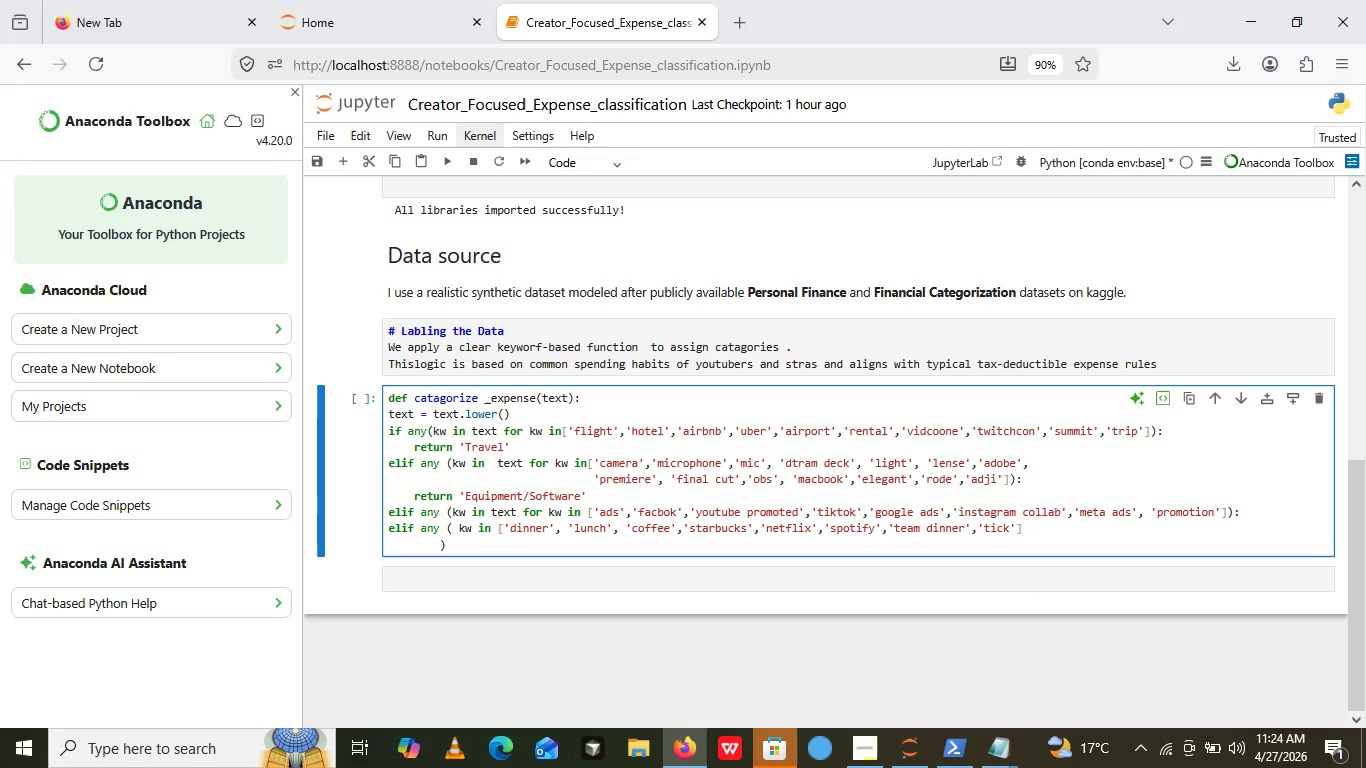 
type(ets)
 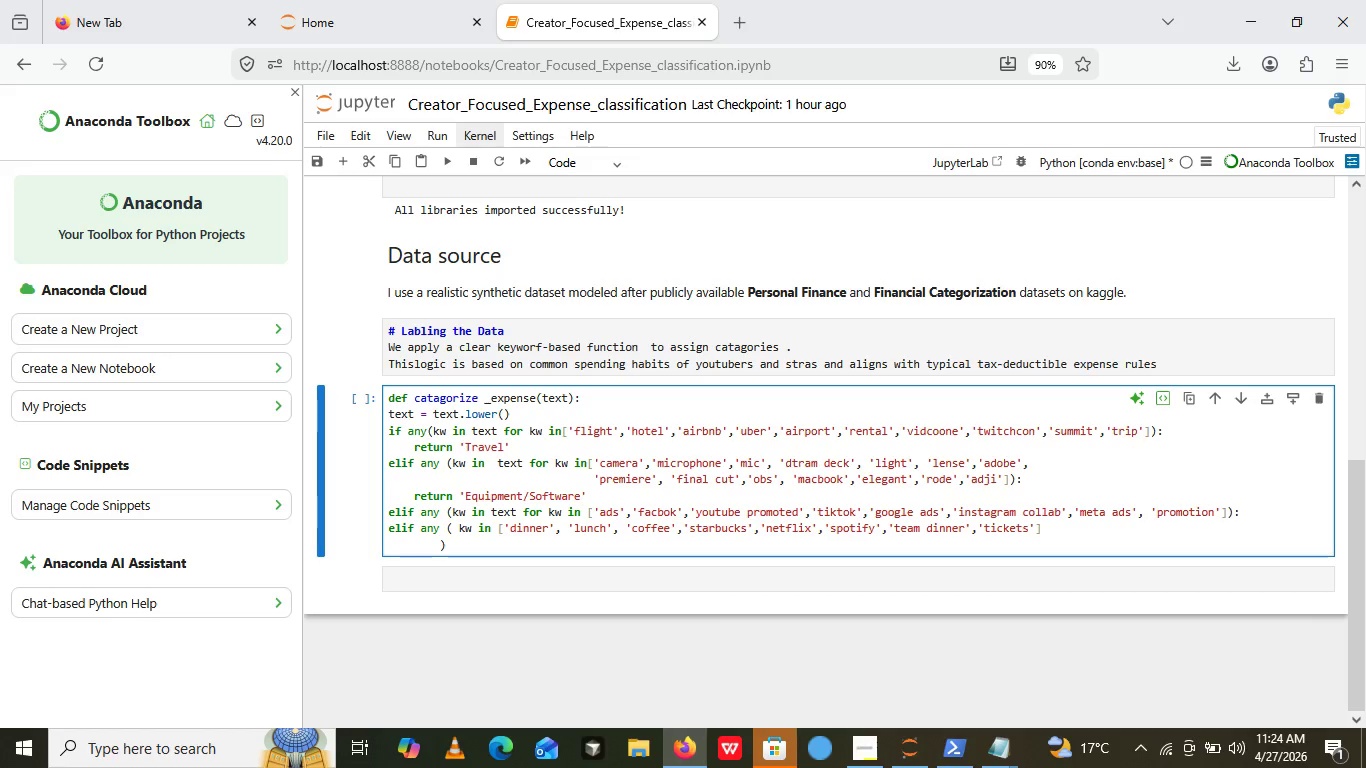 
wait(5.2)
 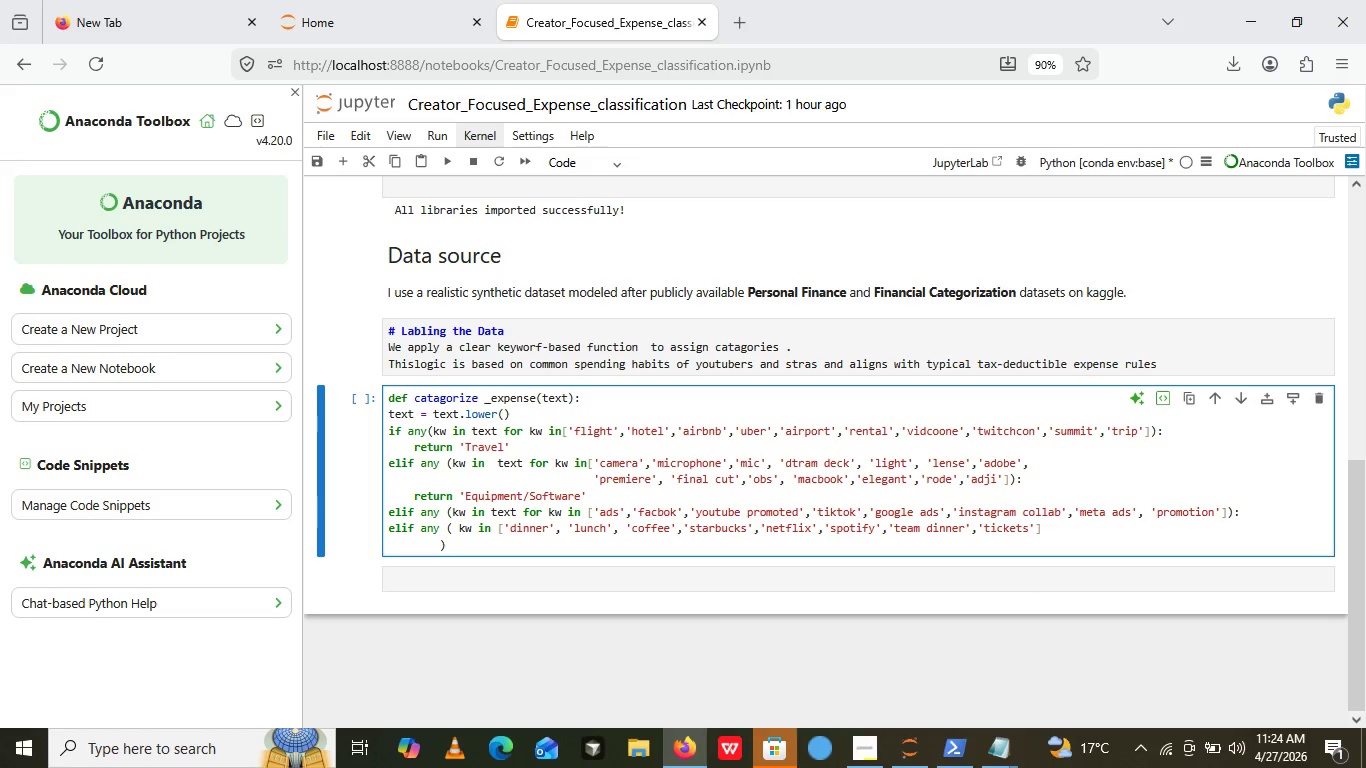 
key(ArrowRight)
 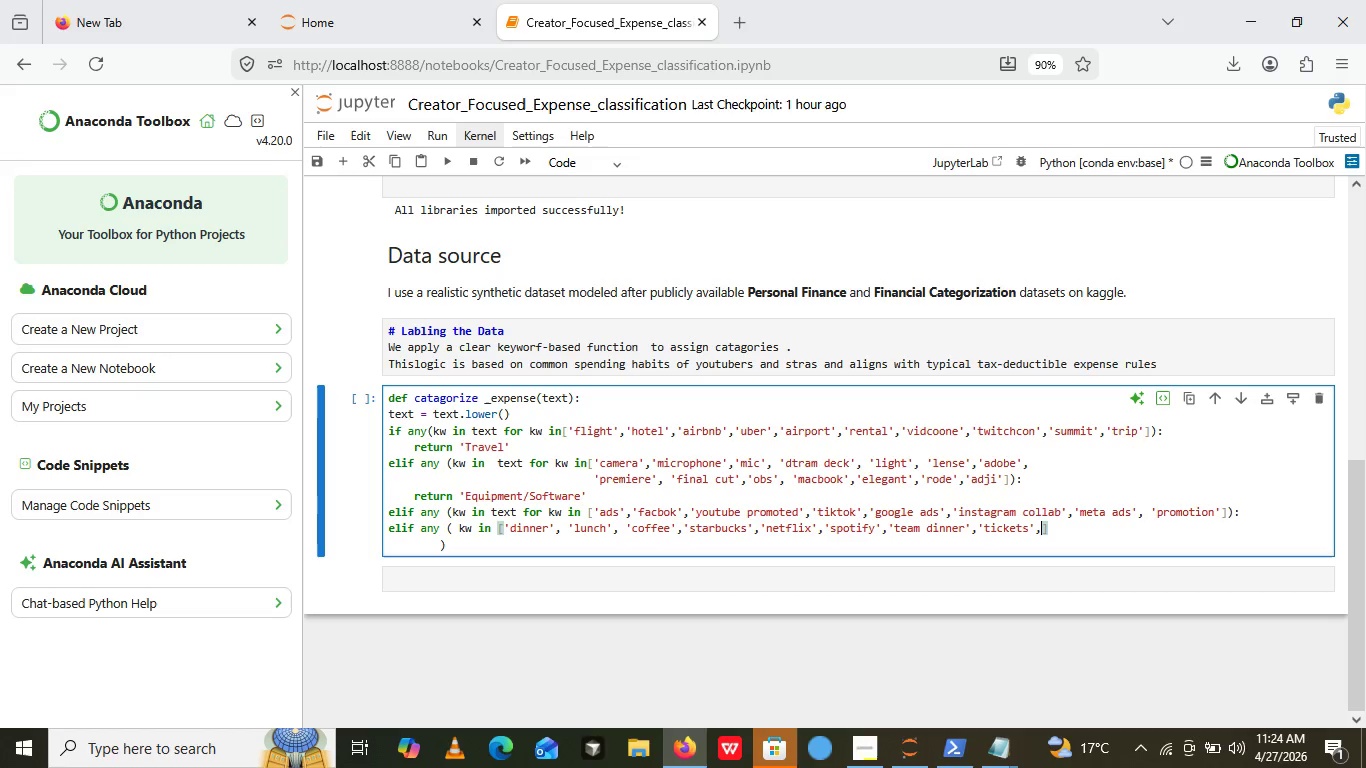 
key(Comma)
 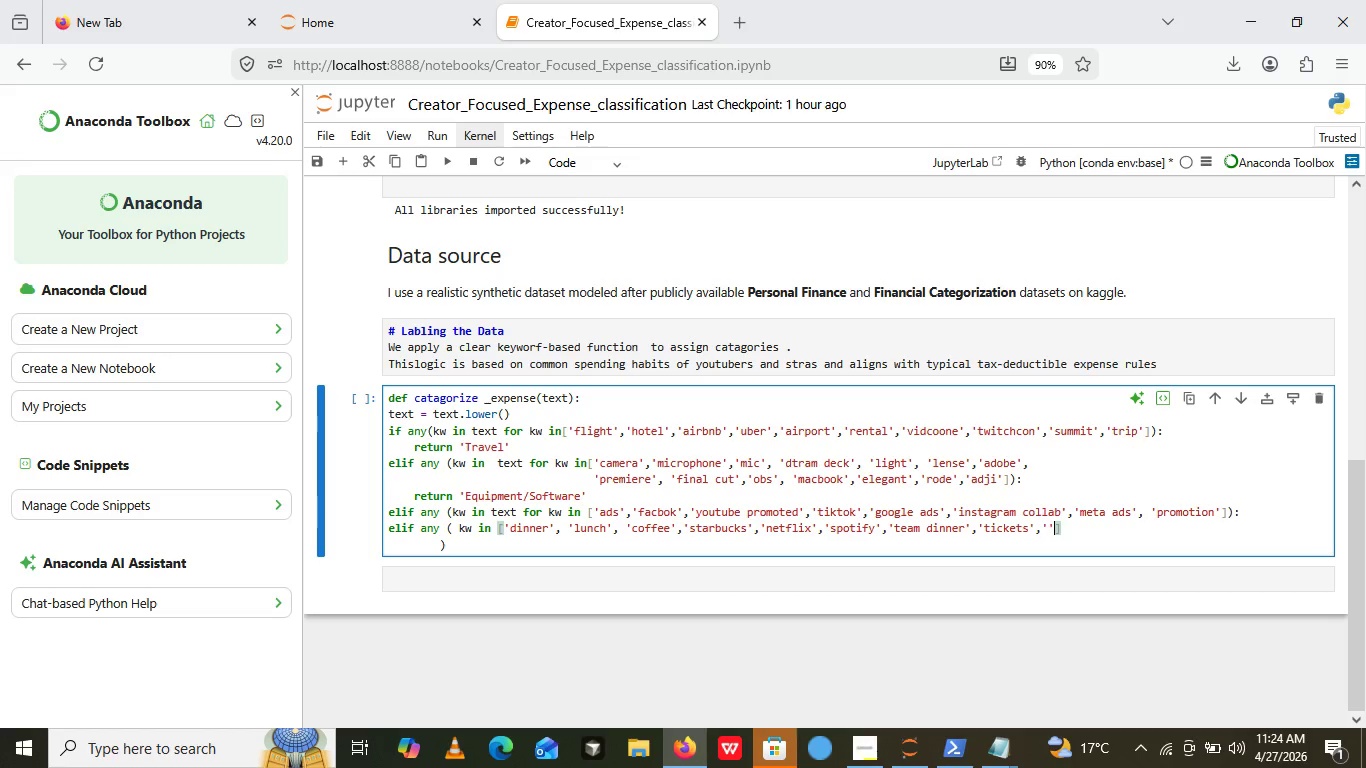 
key(Quote)
 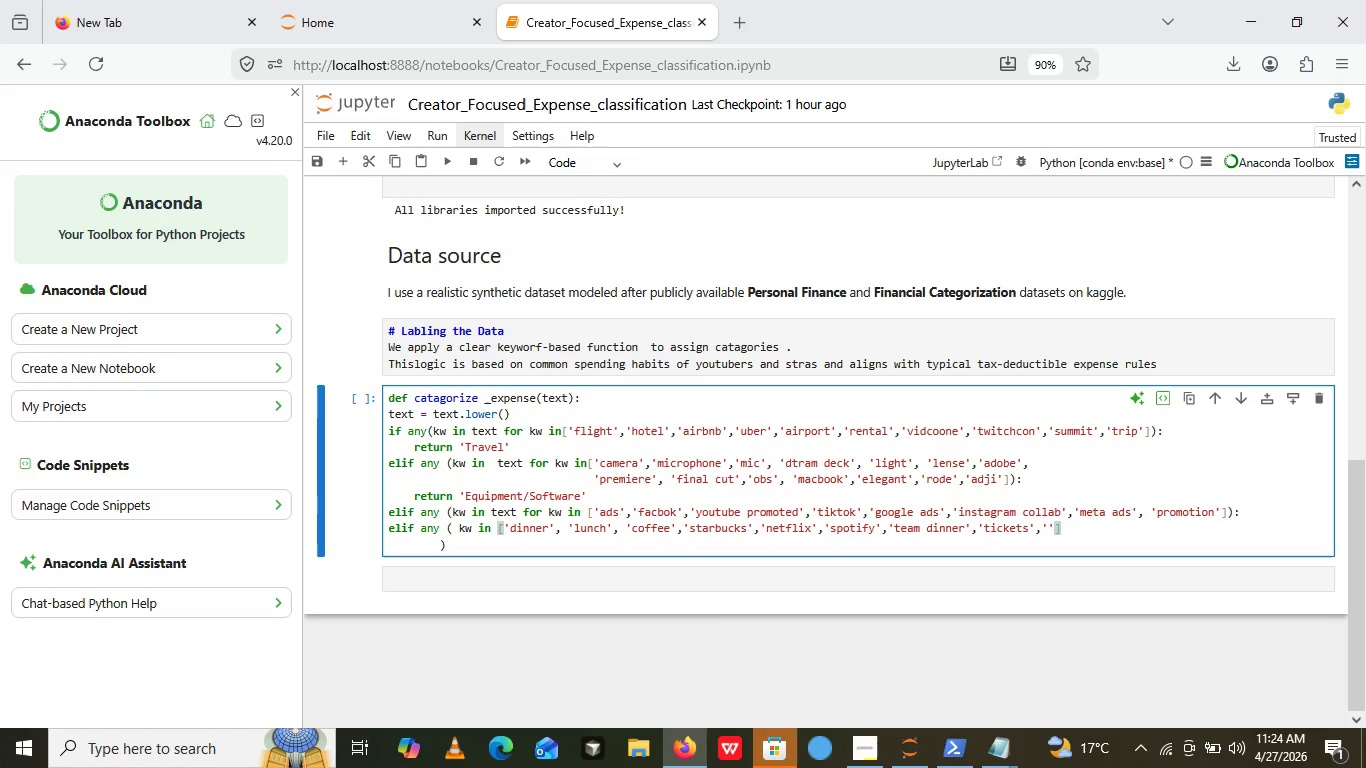 
key(Quote)
 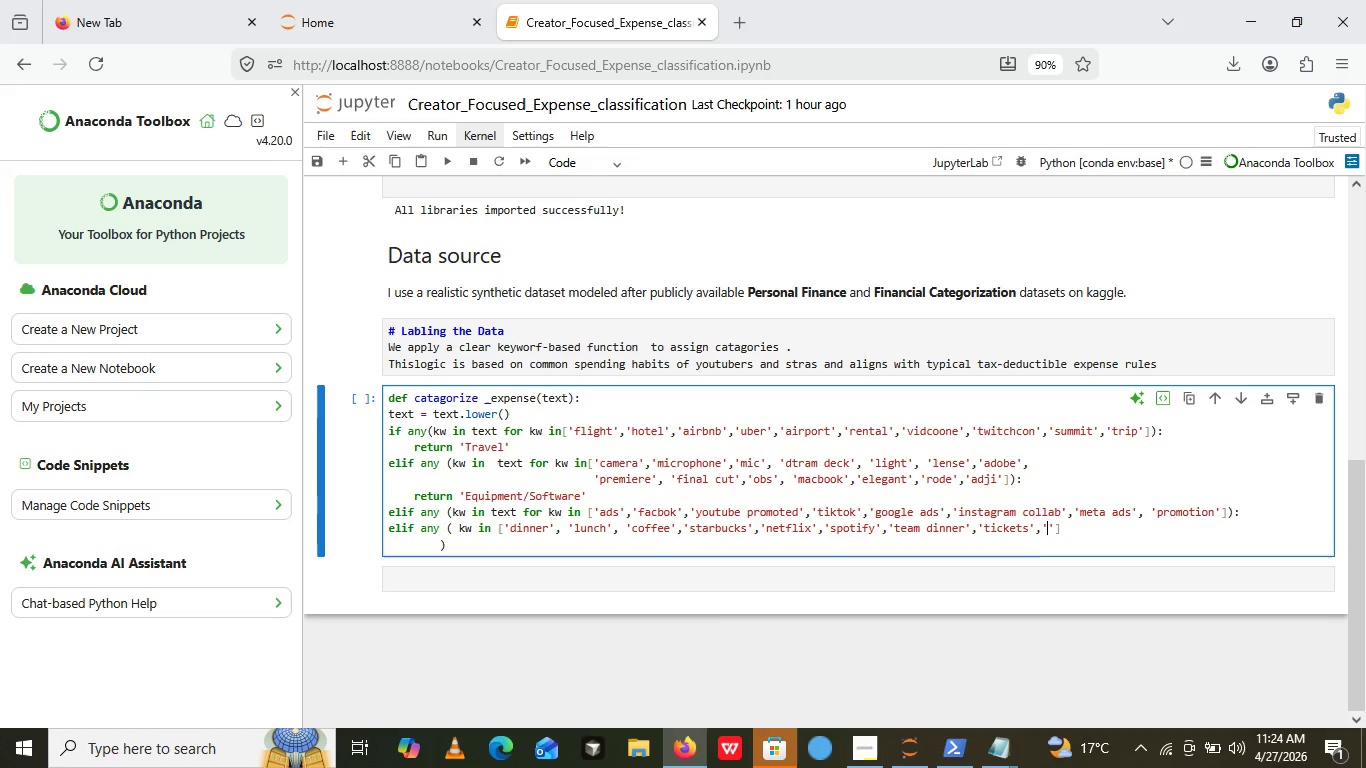 
key(ArrowLeft)
 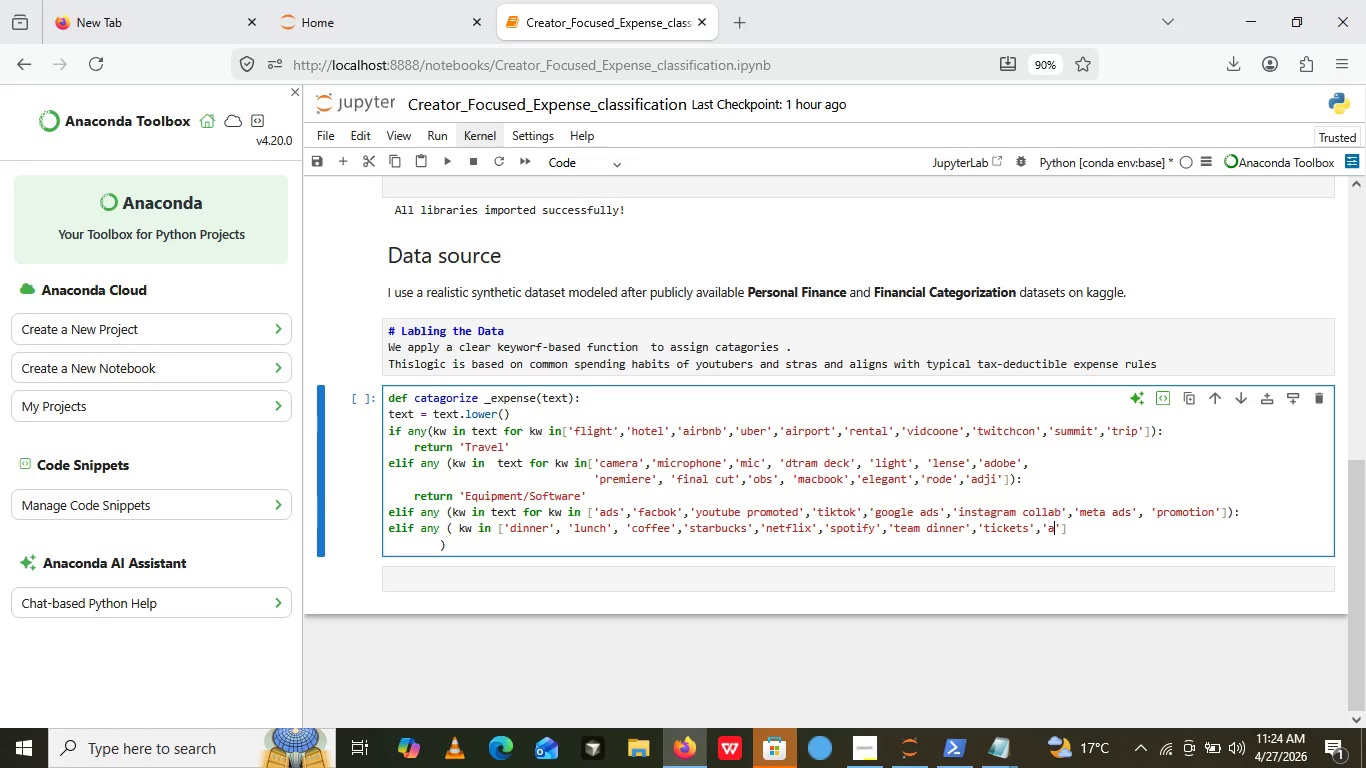 
type(after)
 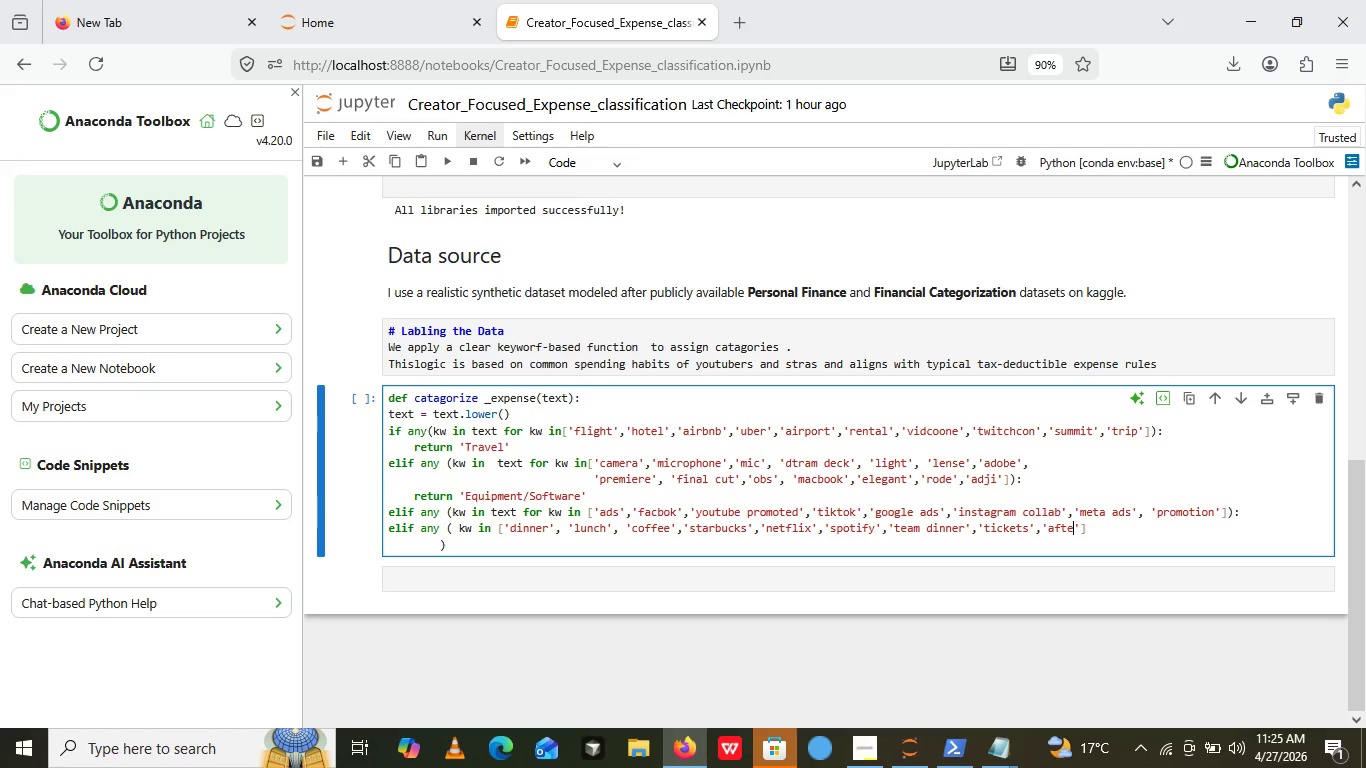 
key(Backspace)
key(Backspace)
key(Backspace)
key(Backspace)
type(fer)
 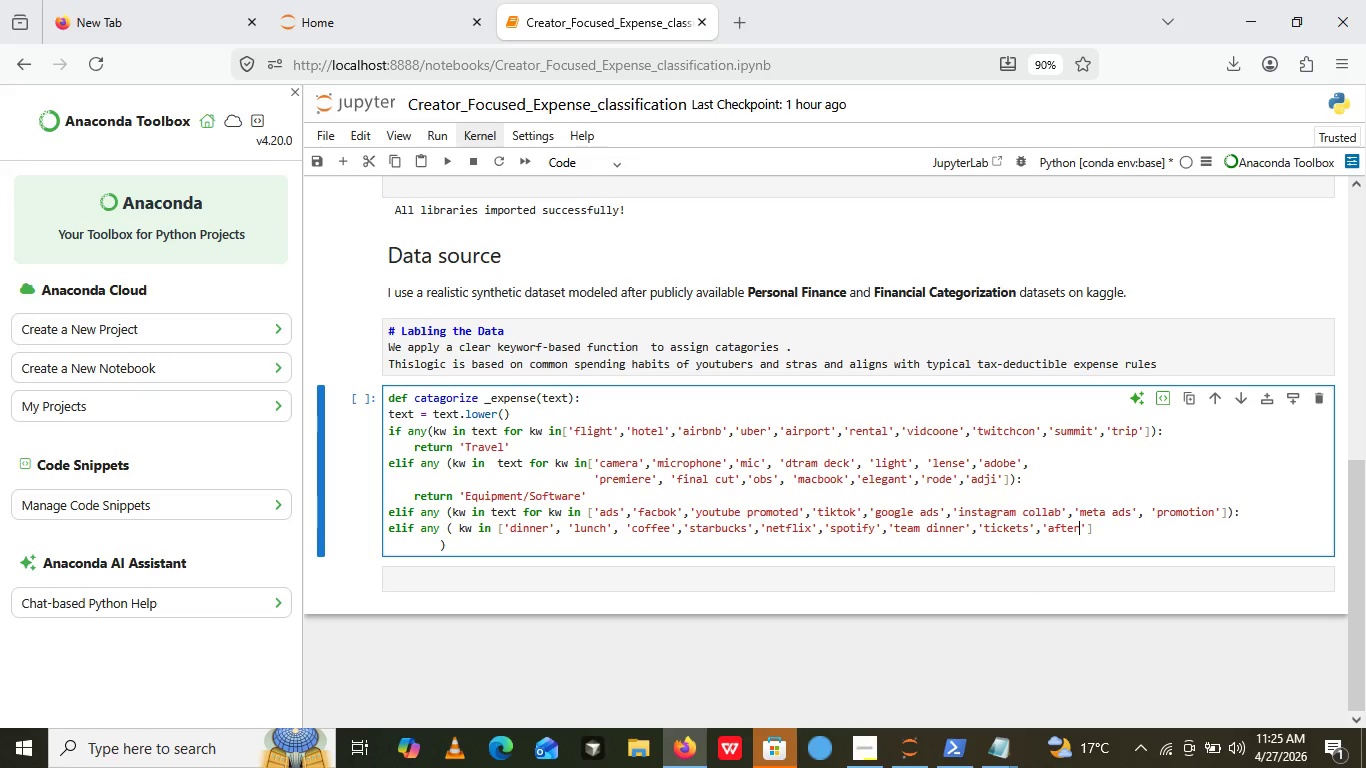 
hold_key(key=T, duration=0.33)
 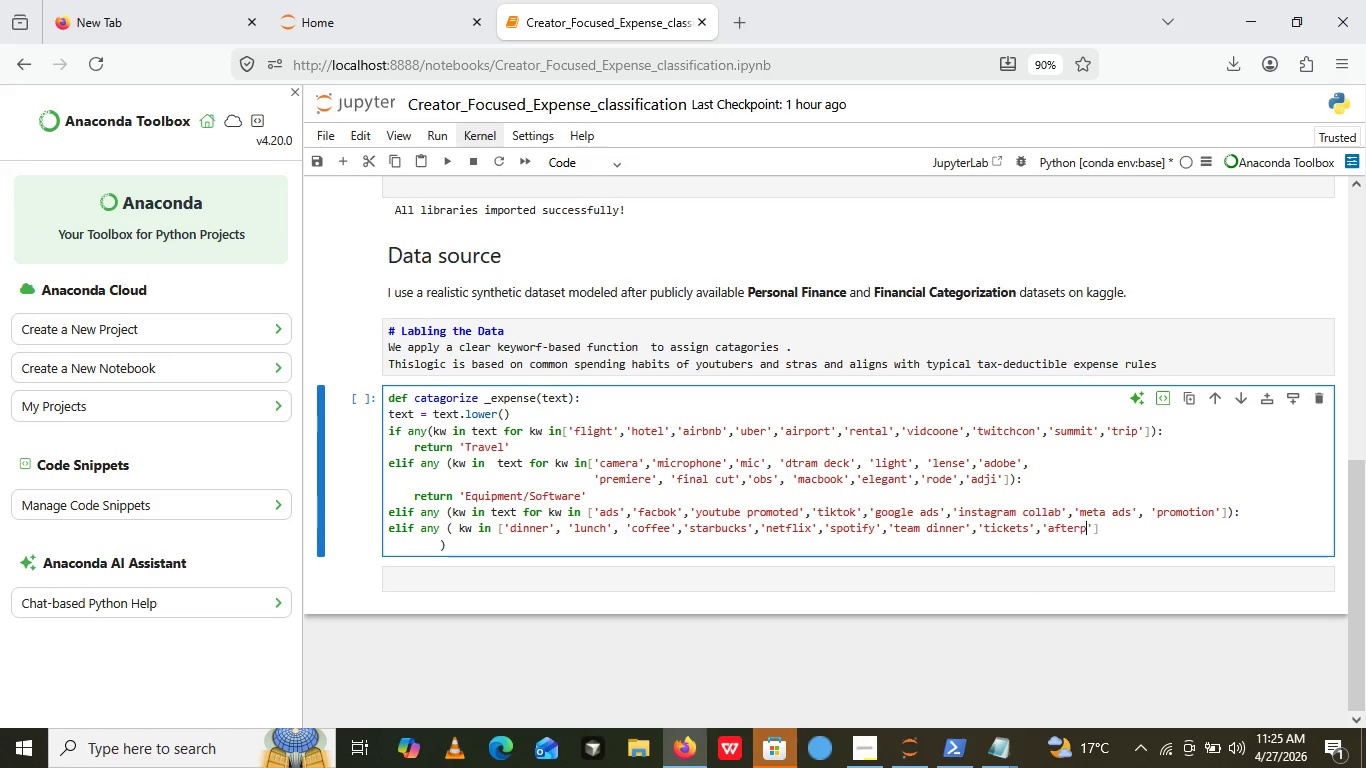 
type(party)
 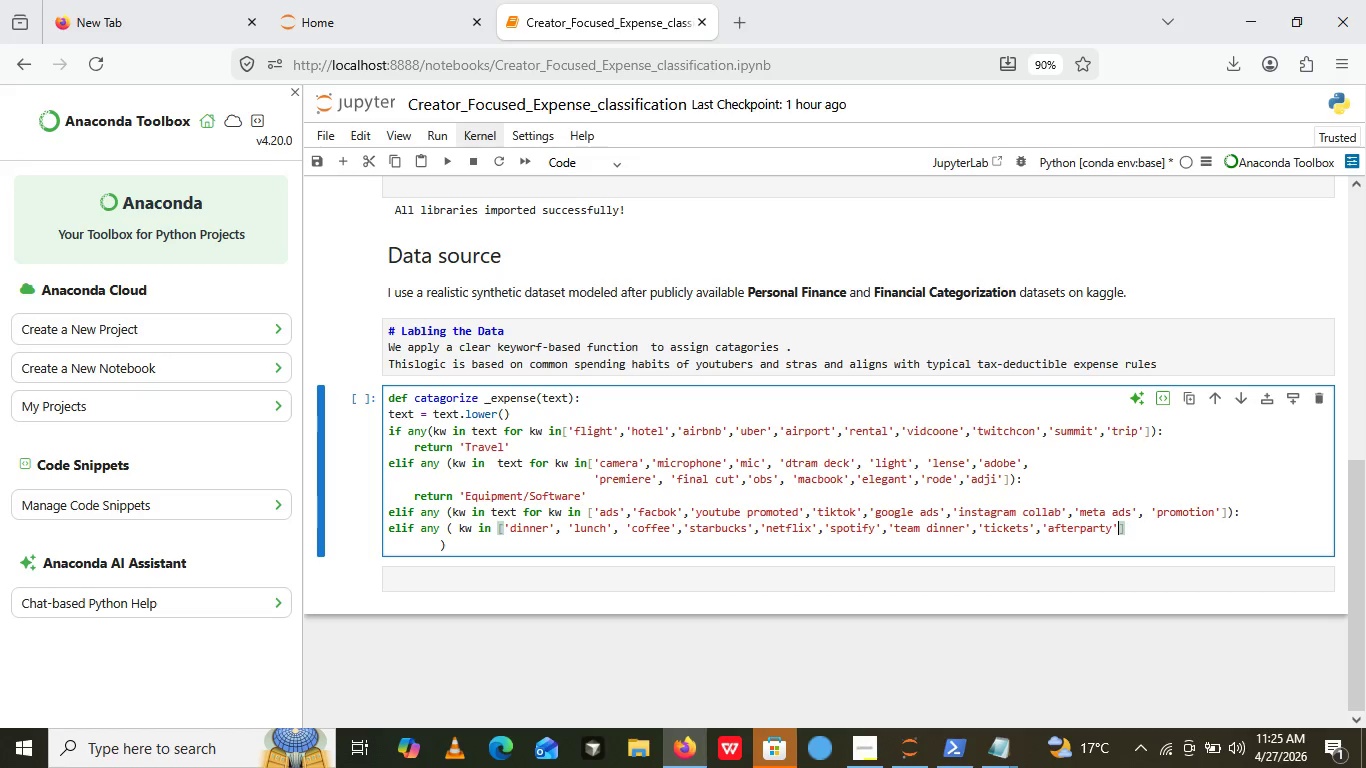 
key(ArrowRight)
 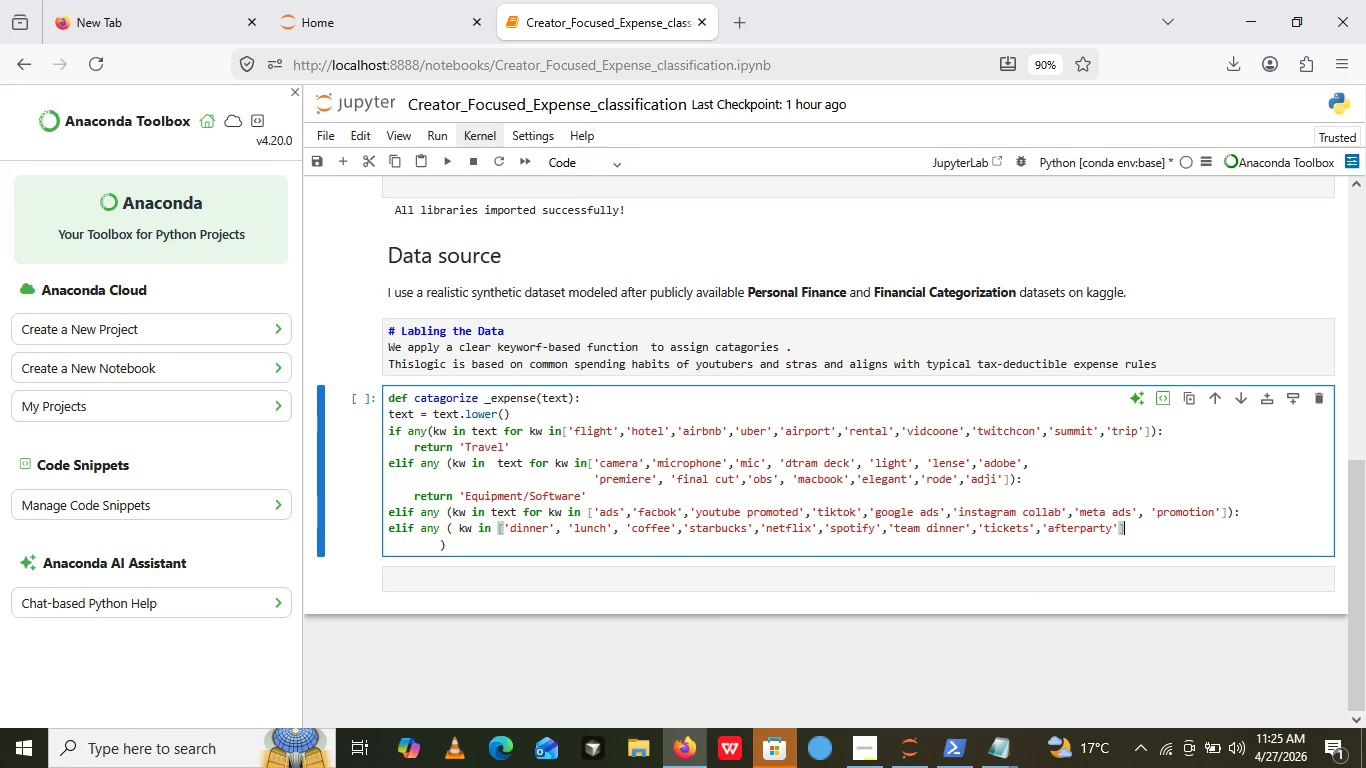 
key(ArrowRight)
 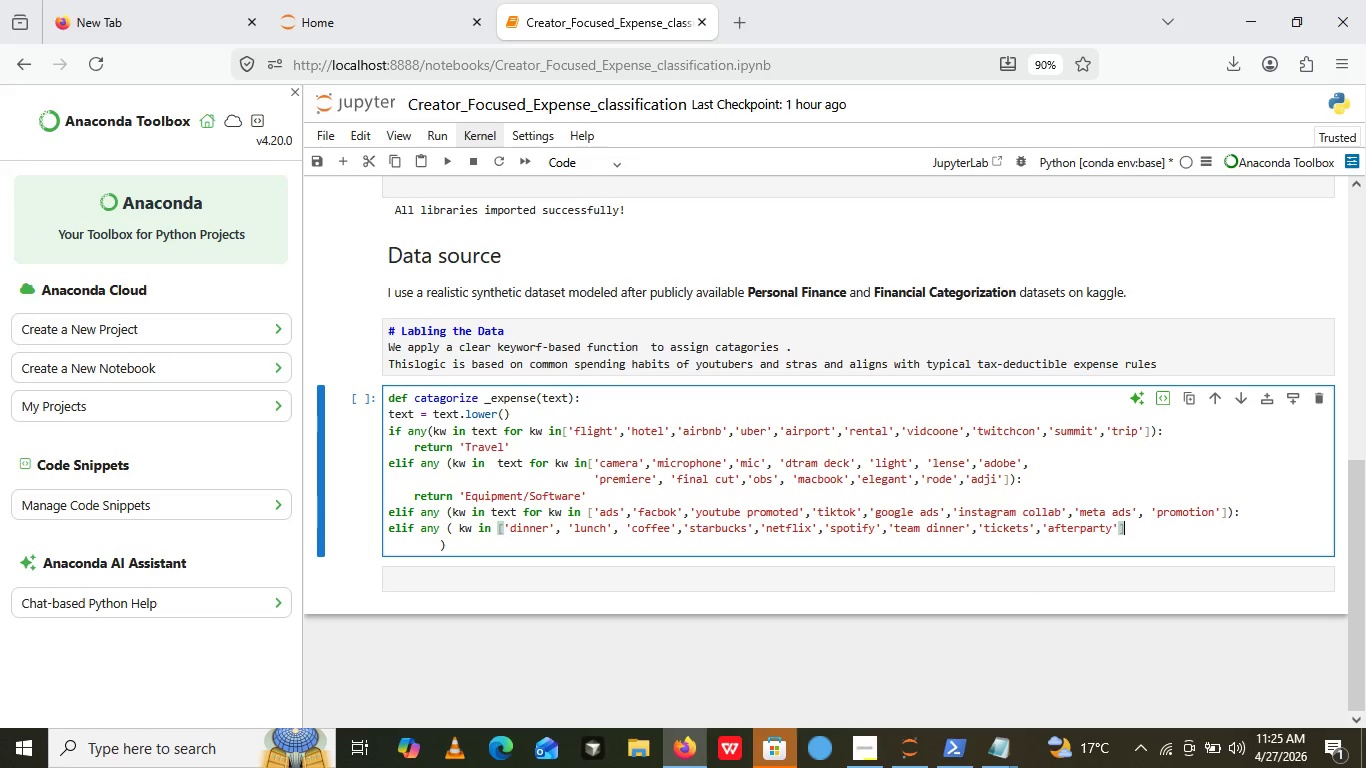 
key(Shift+0)
 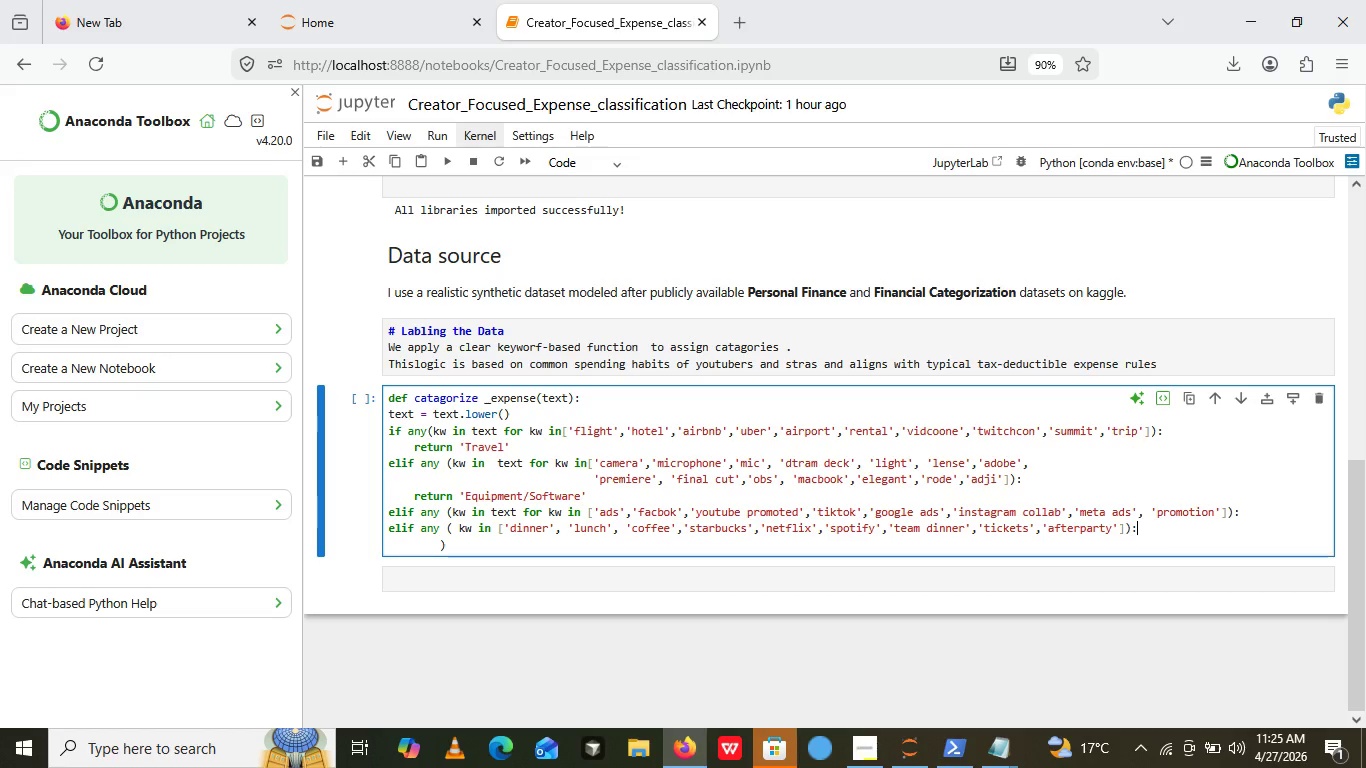 
key(Shift+Semicolon)
 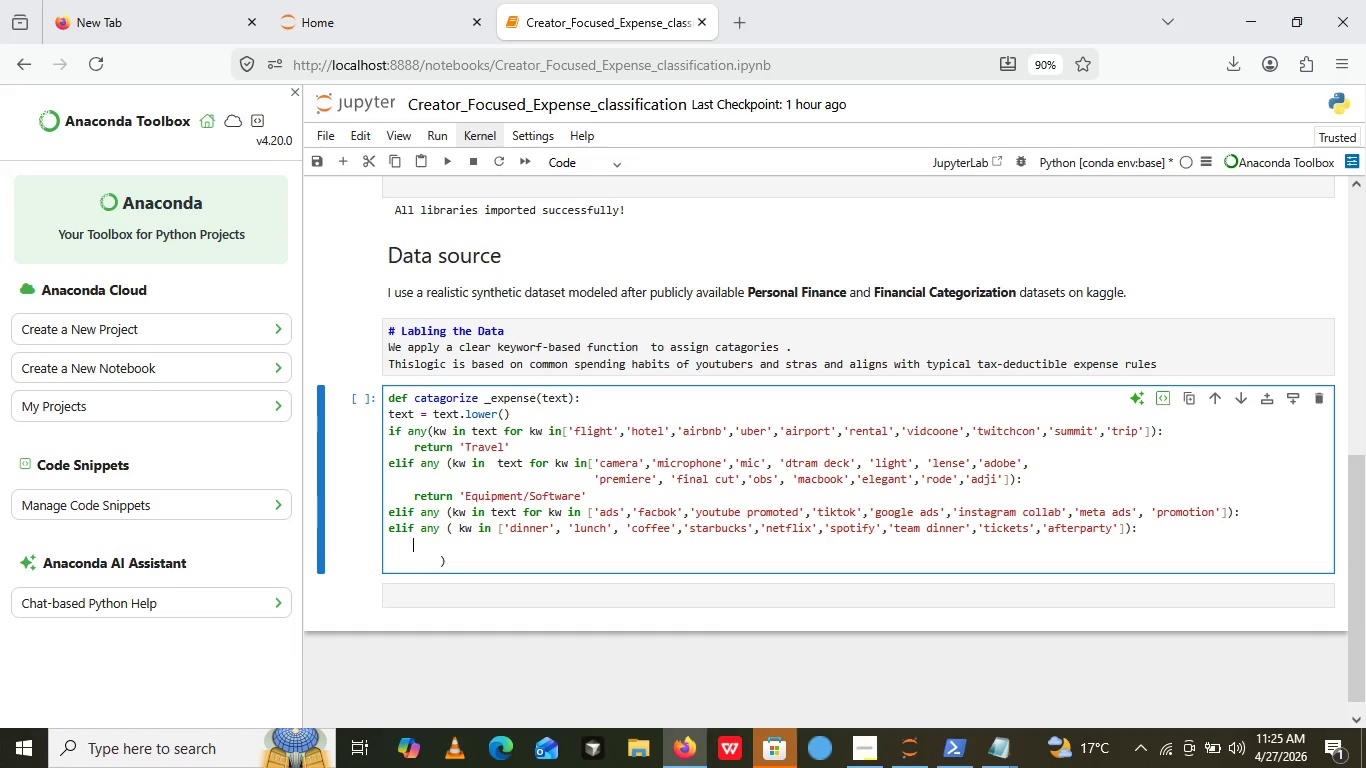 
key(Enter)
 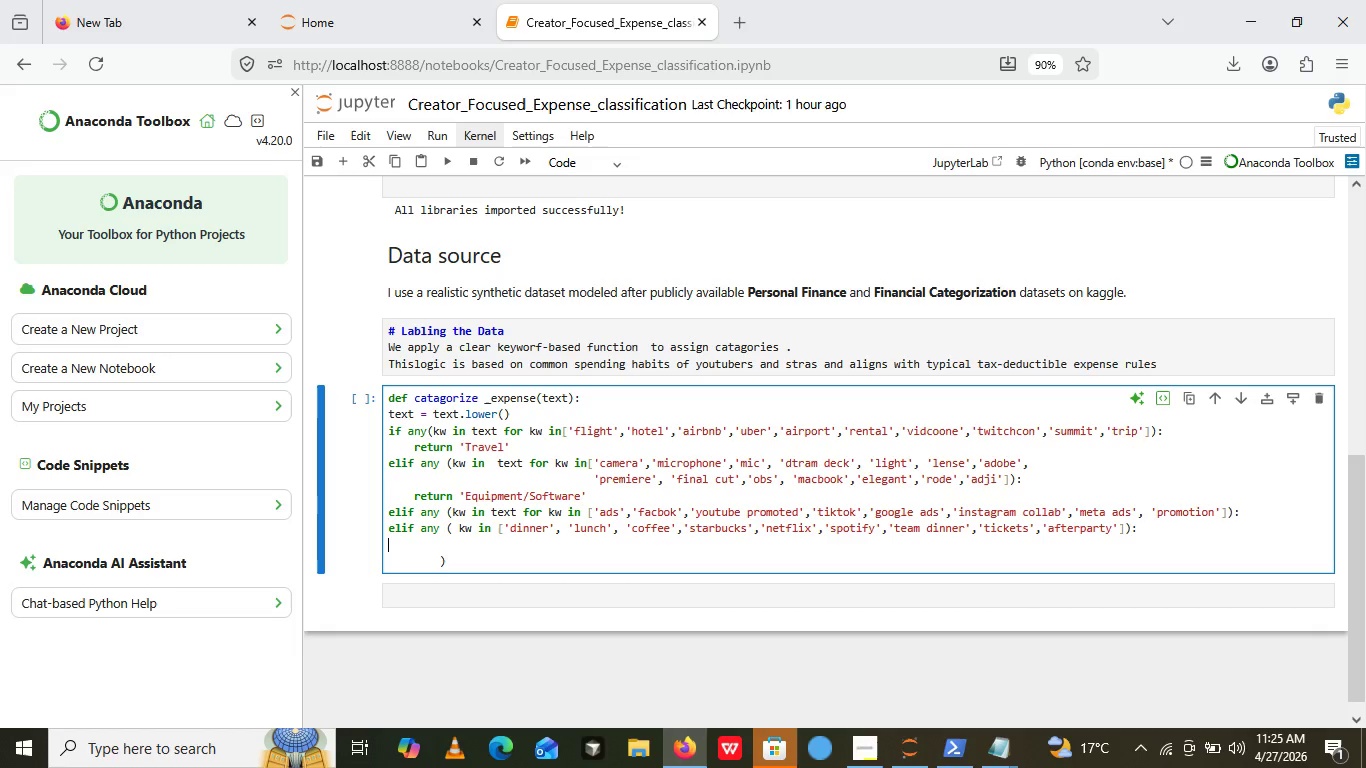 
key(Backspace)
 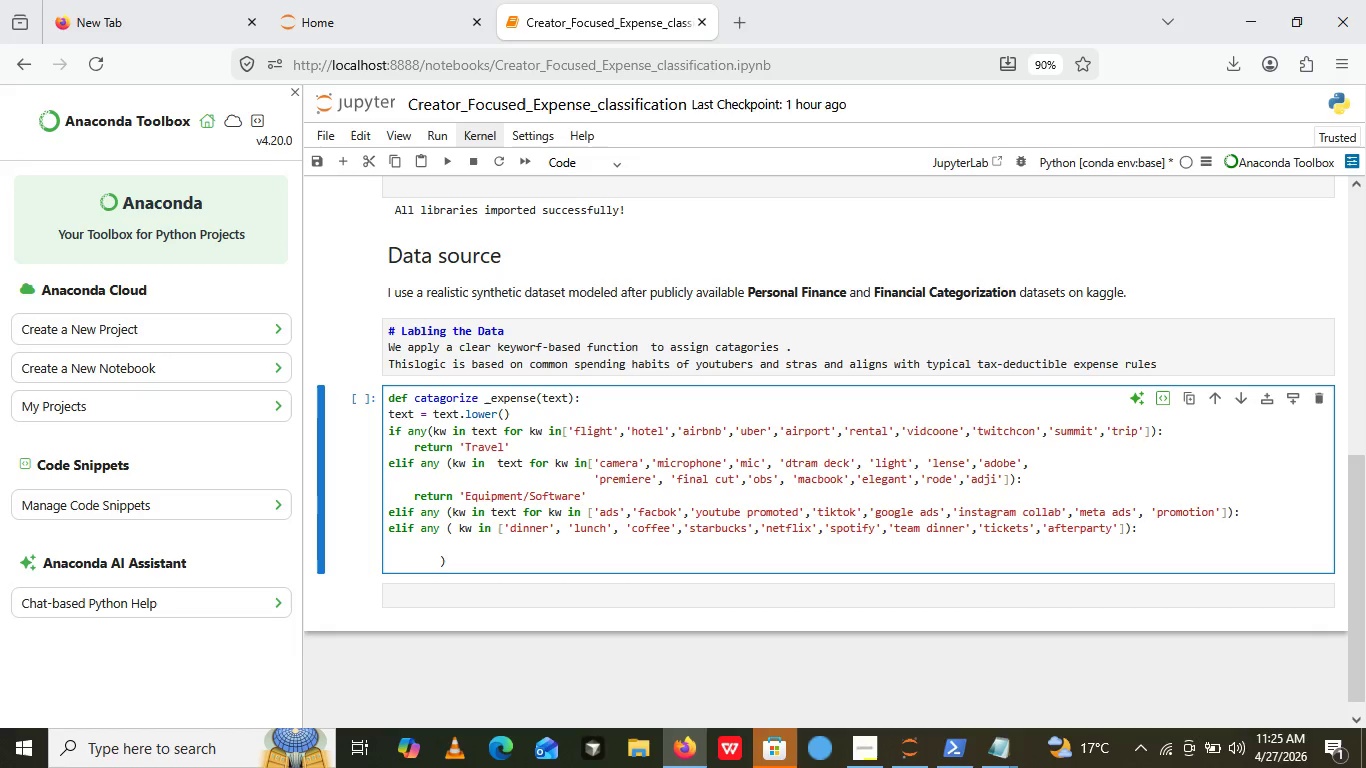 
wait(5.03)
 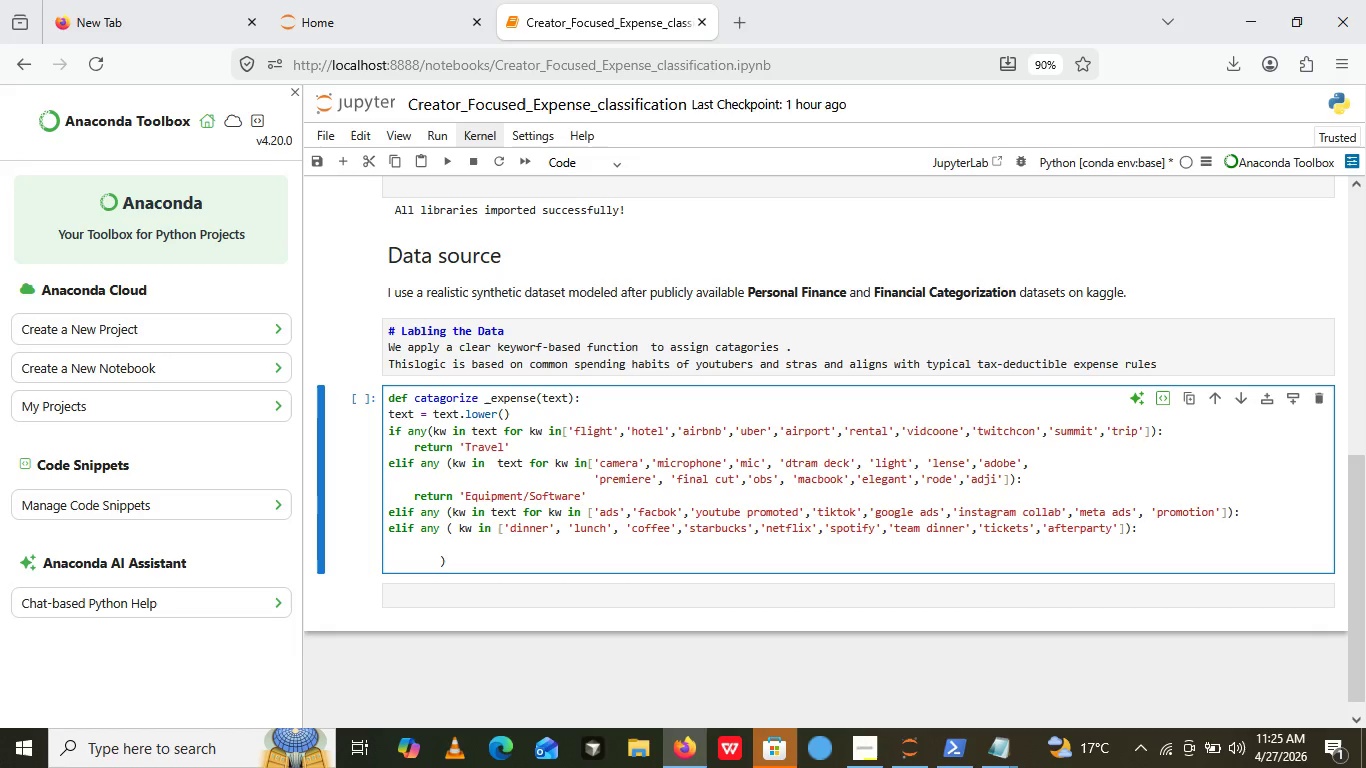 
type(return '')
 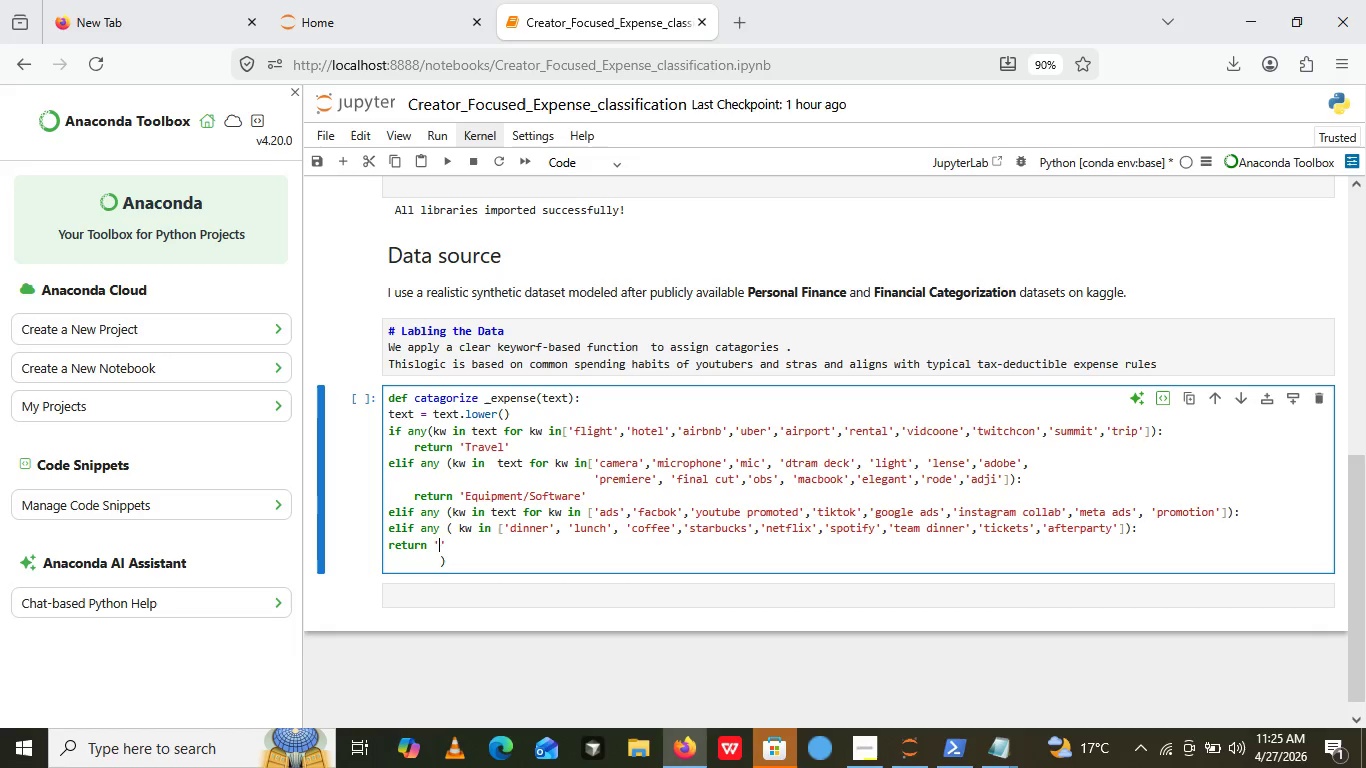 
key(ArrowLeft)
 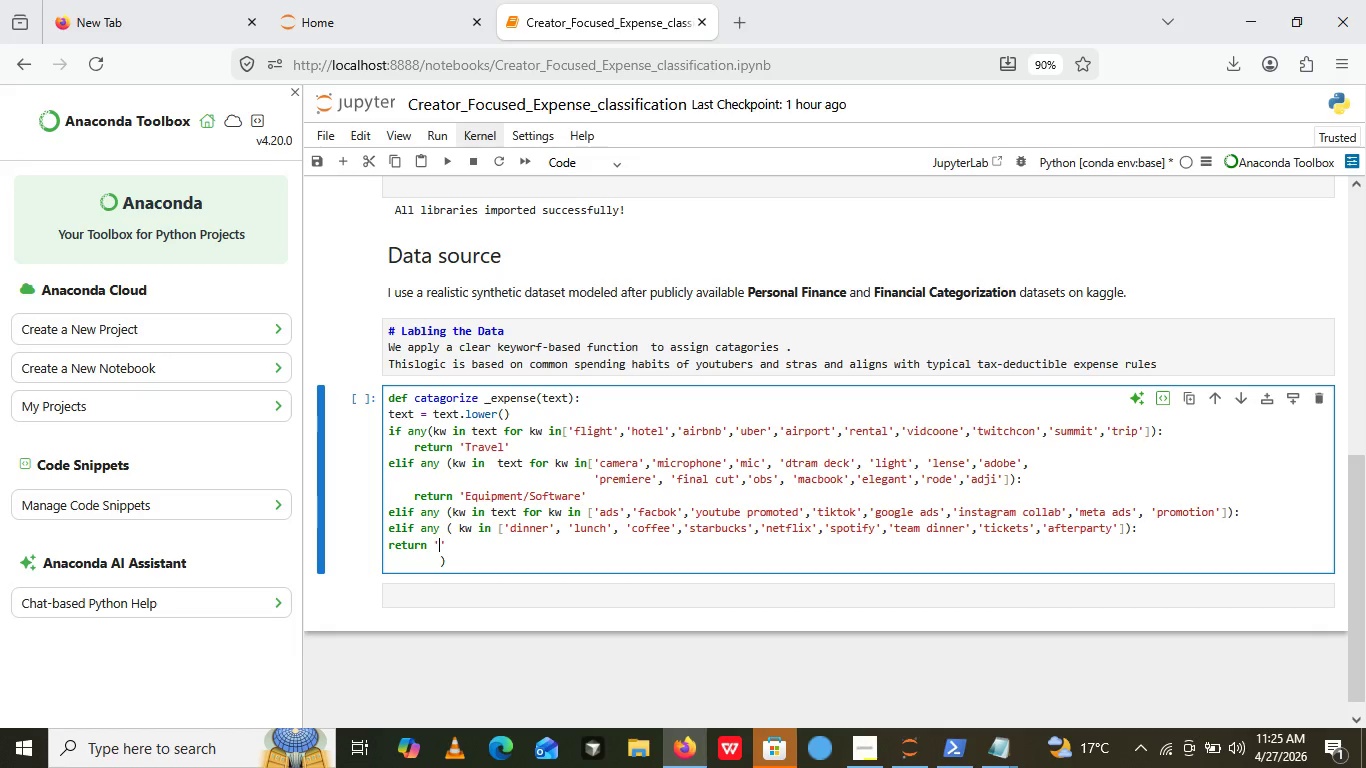 
type(Meals/E)
 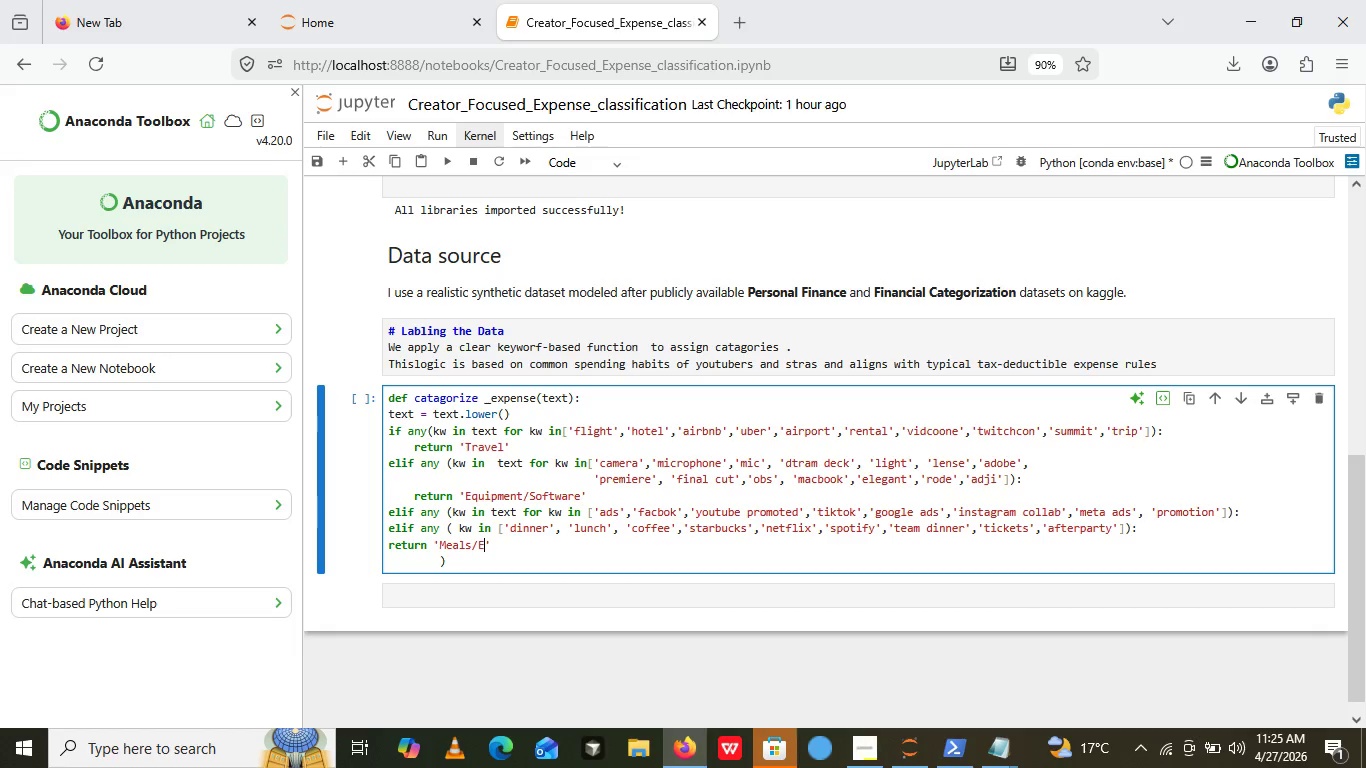 
type(nterrtainment)
 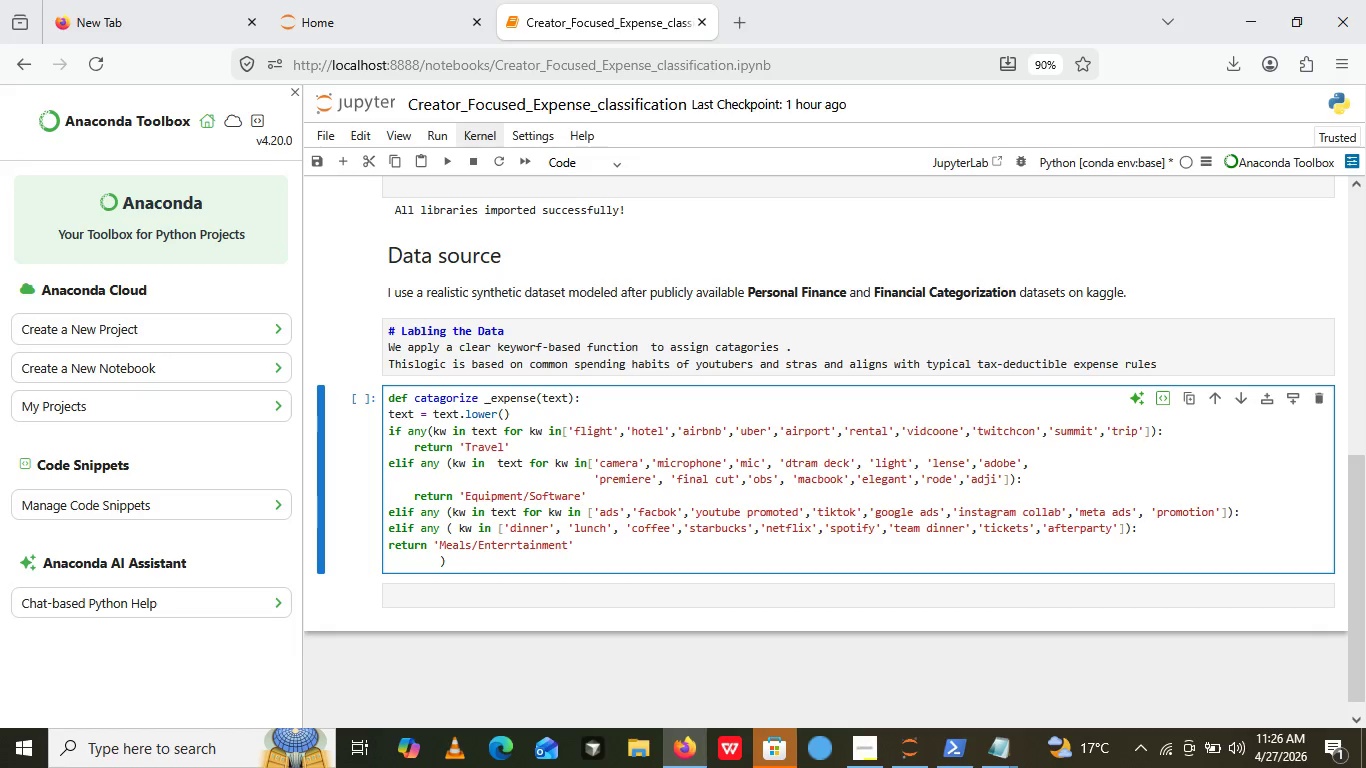 
key(ArrowLeft)
 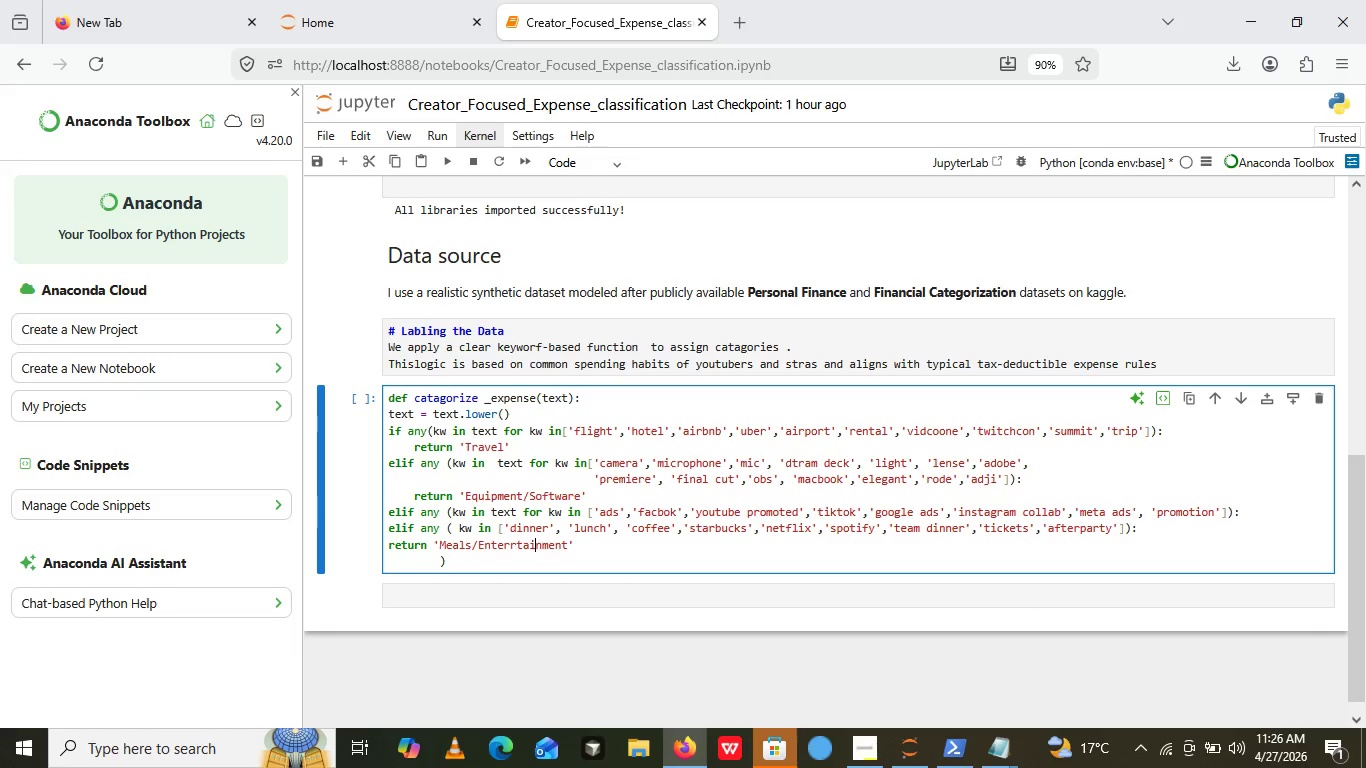 
key(ArrowLeft)
 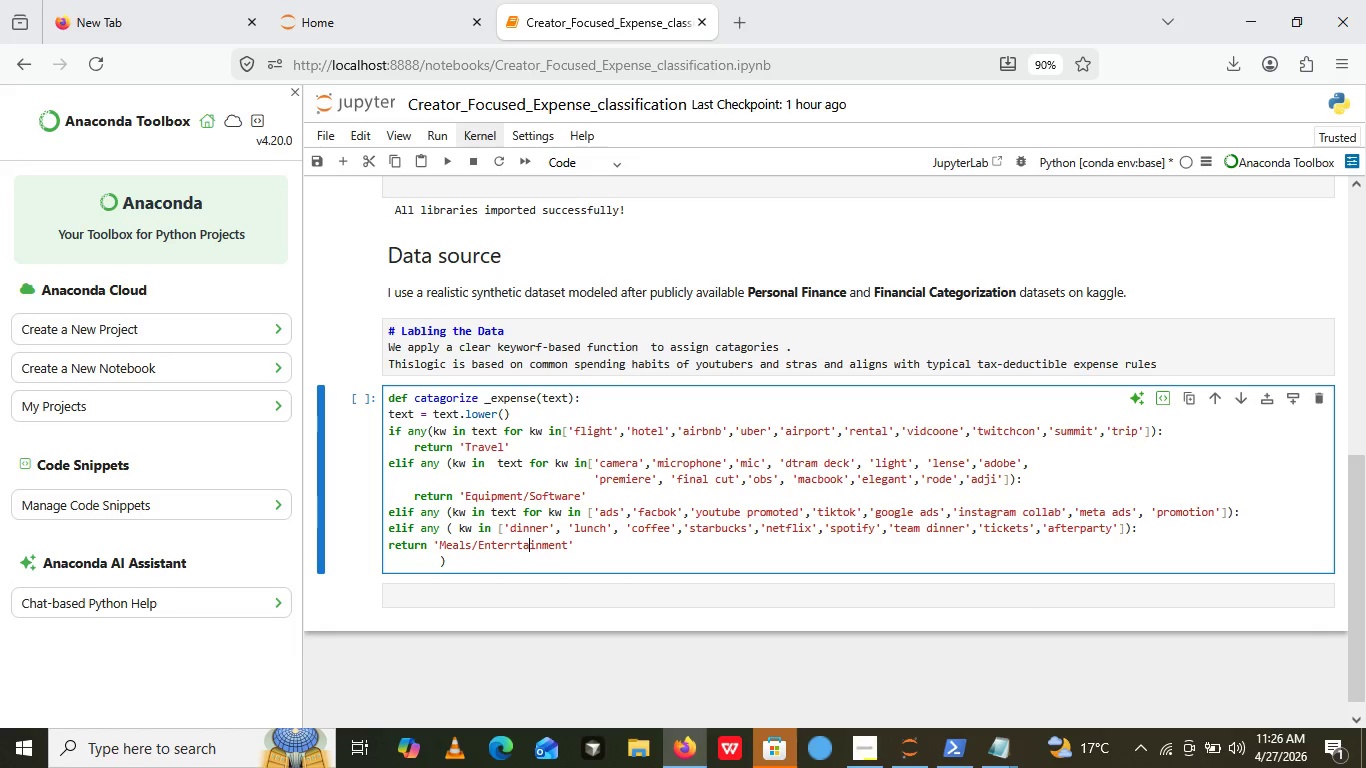 
key(ArrowLeft)
 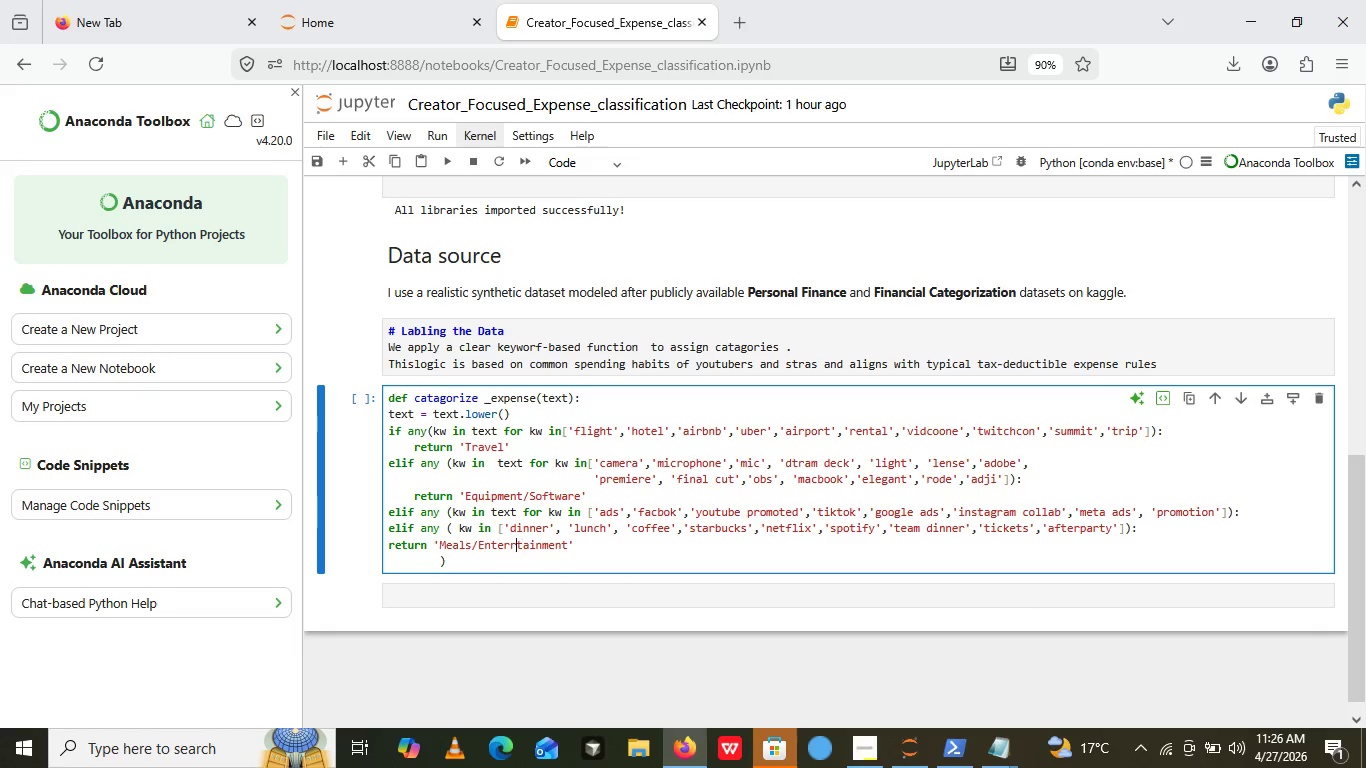 
key(ArrowLeft)
 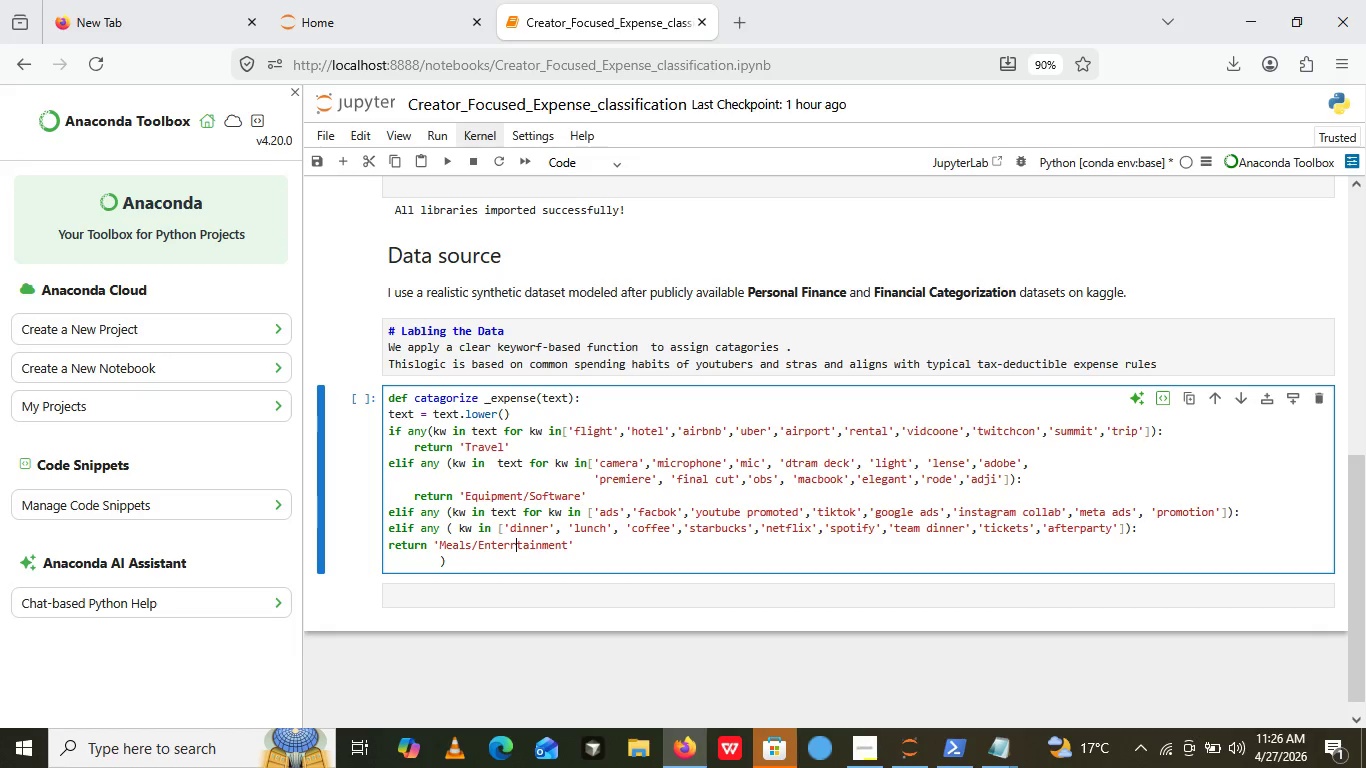 
key(ArrowLeft)
 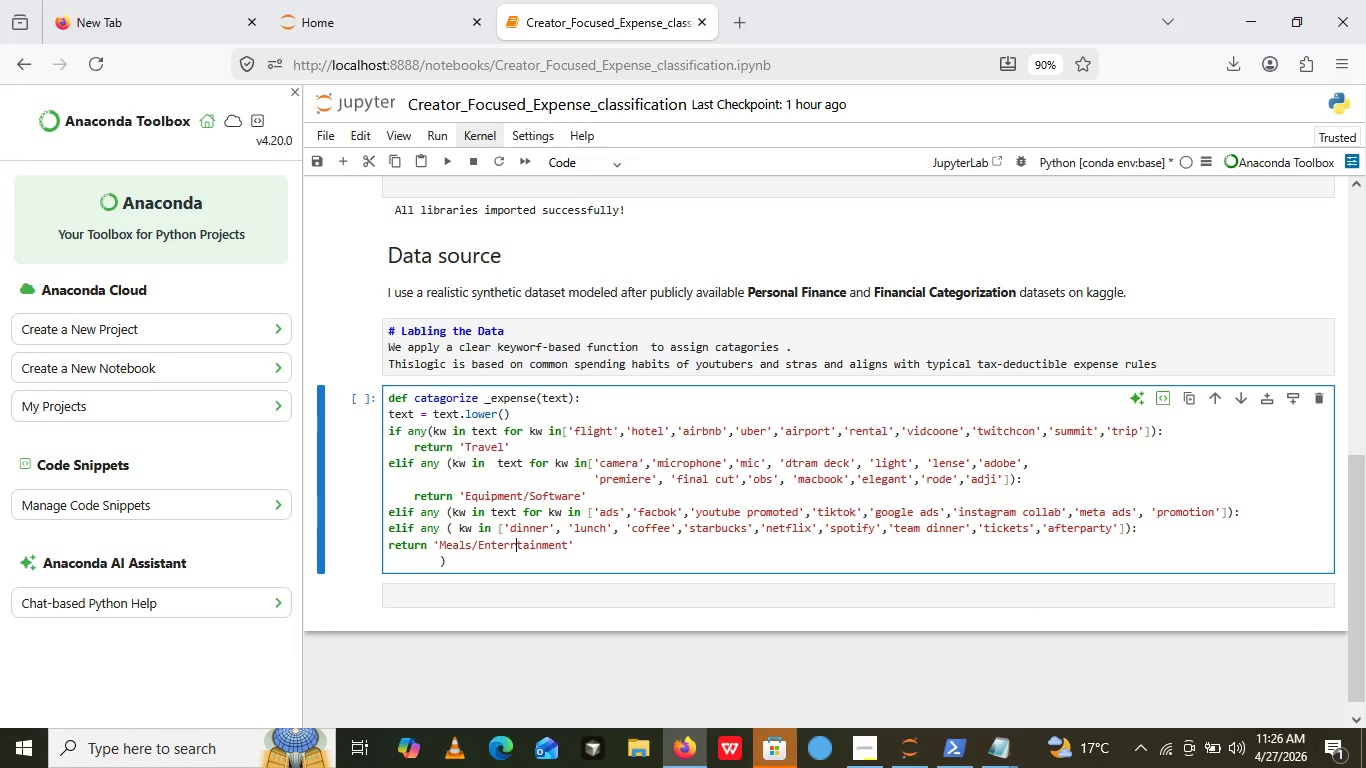 
key(ArrowLeft)
 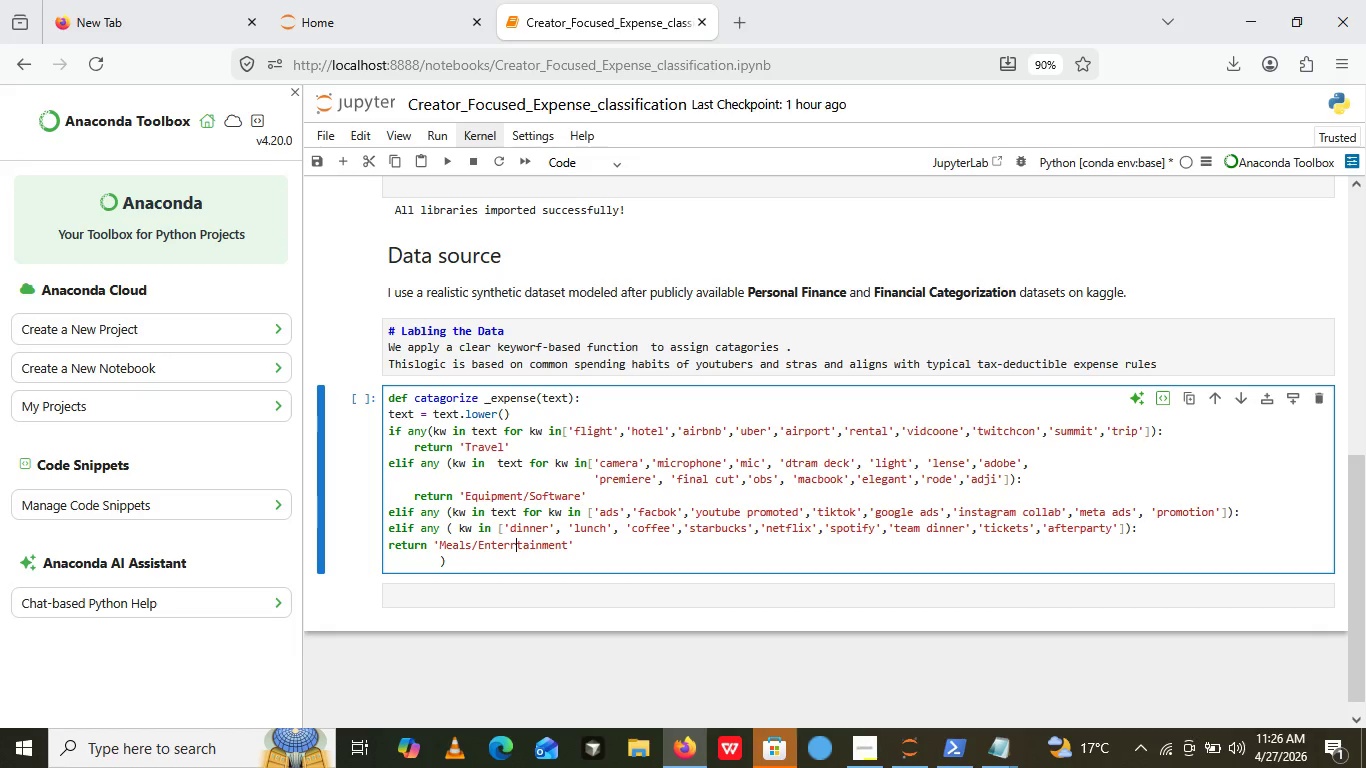 
key(ArrowLeft)
 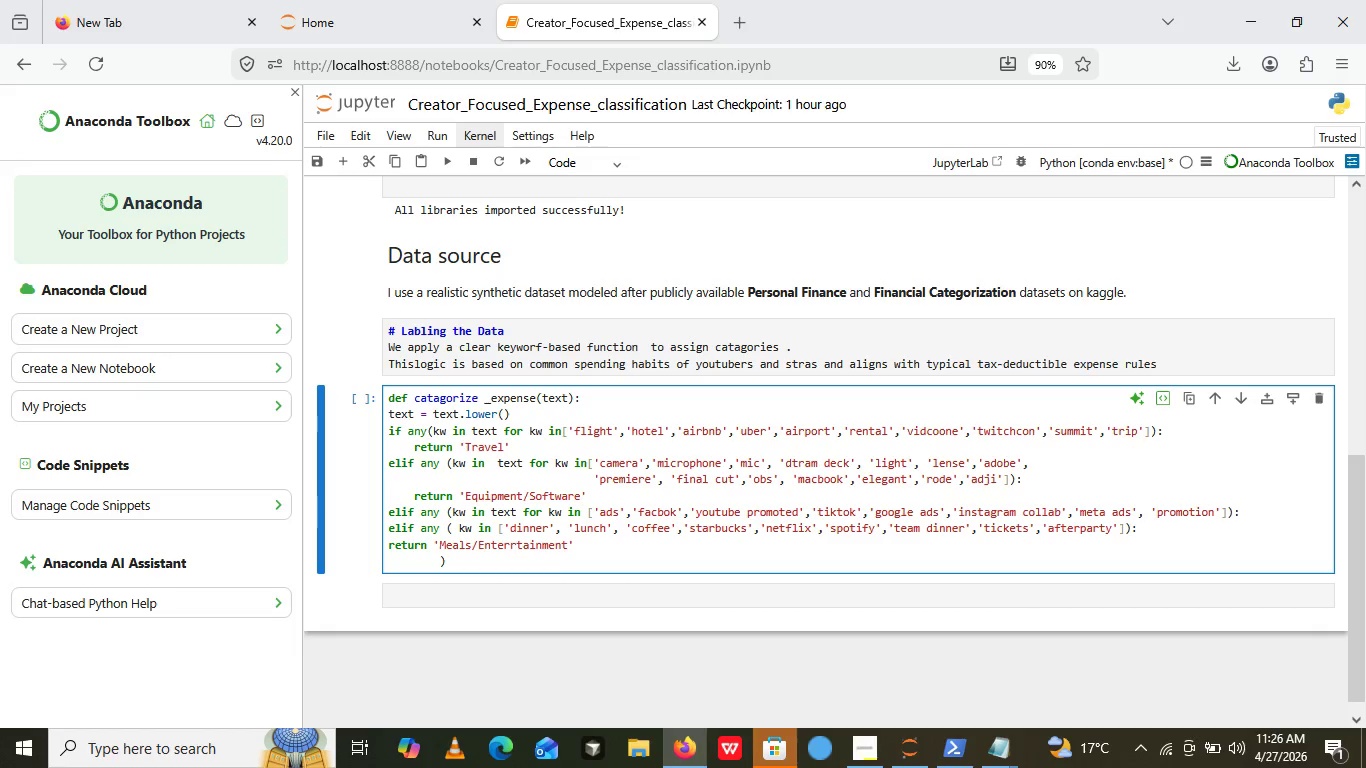 
key(ArrowLeft)
 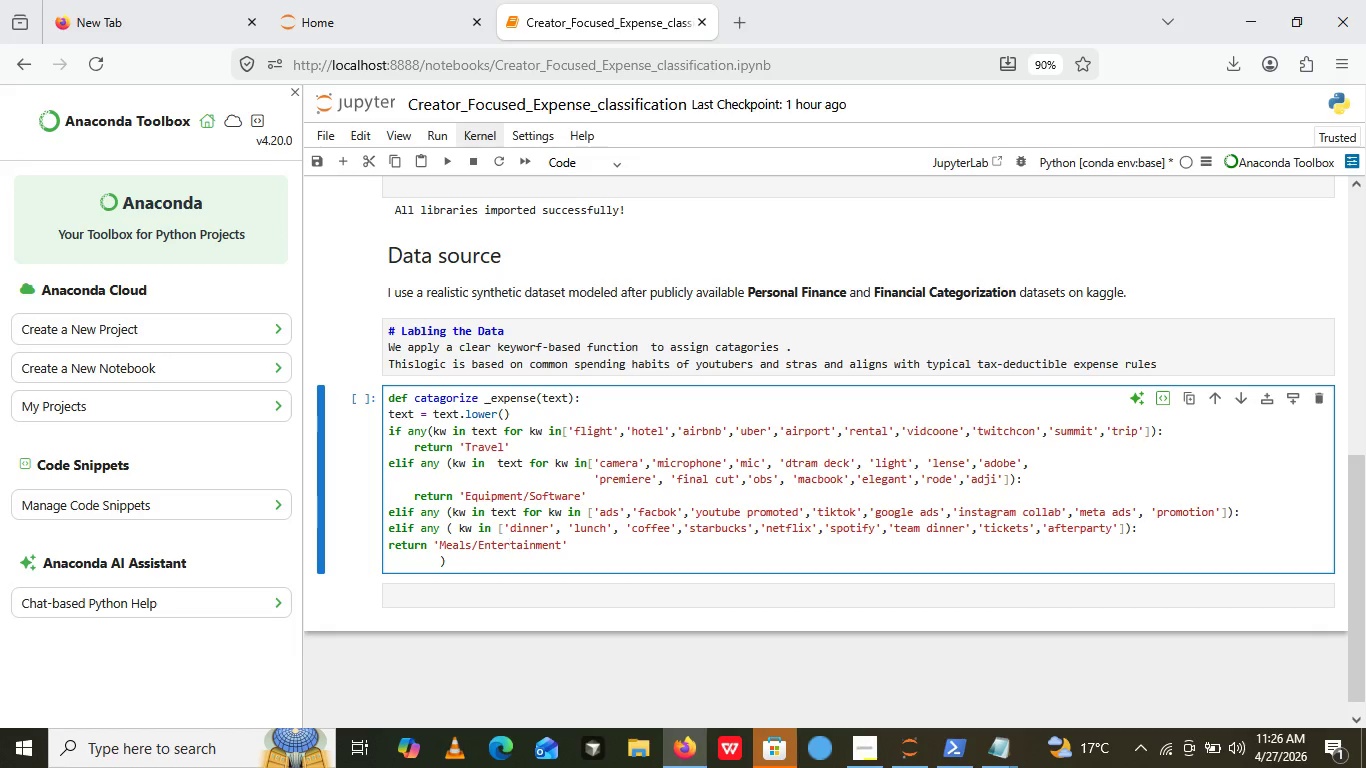 
key(Backspace)
 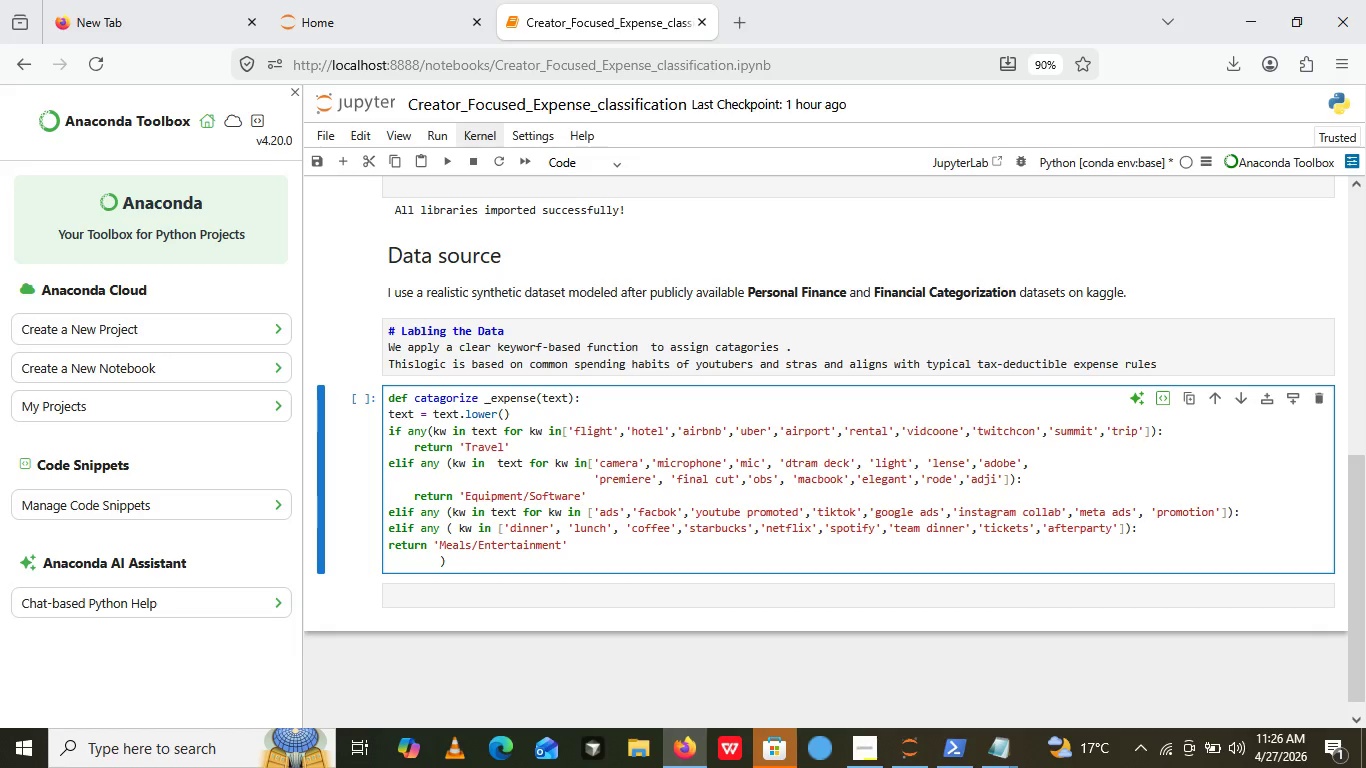 
wait(8.48)
 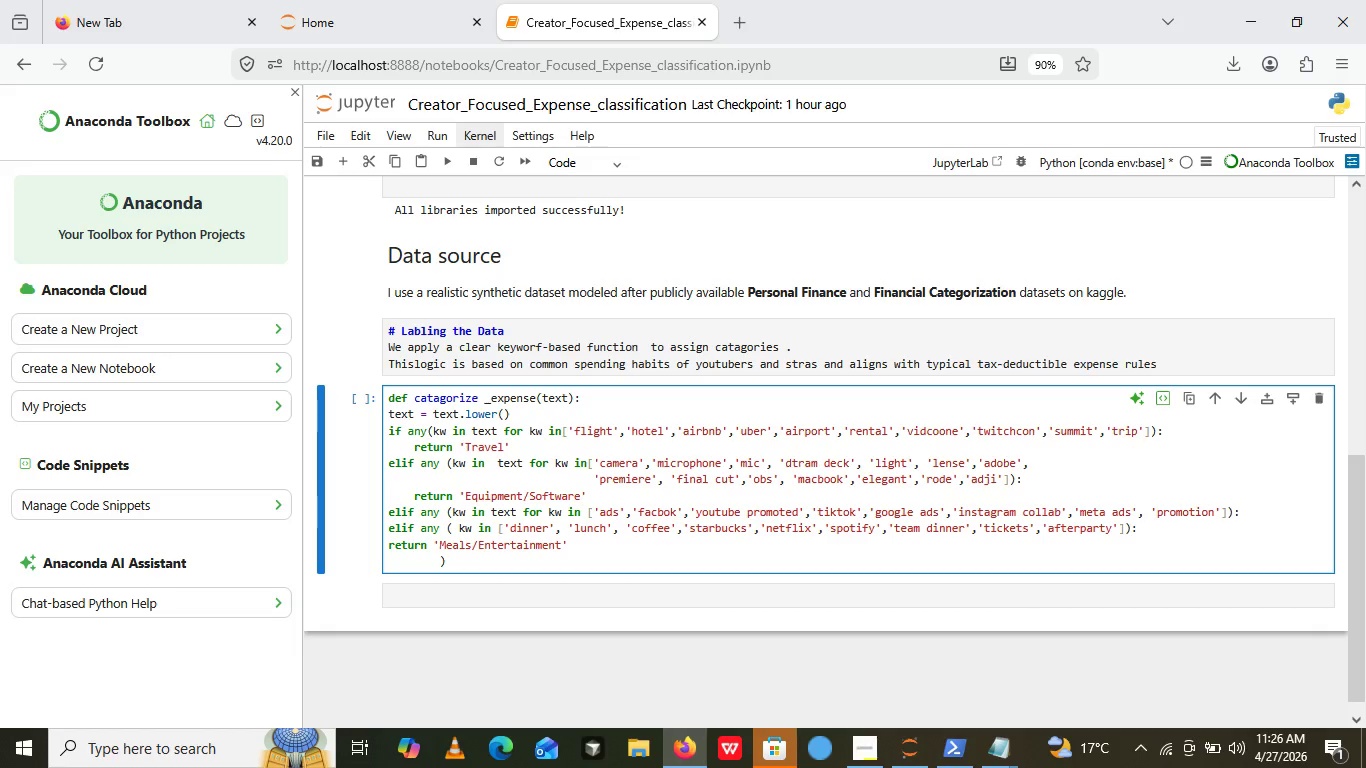 
hold_key(key=ArrowRight, duration=0.77)
 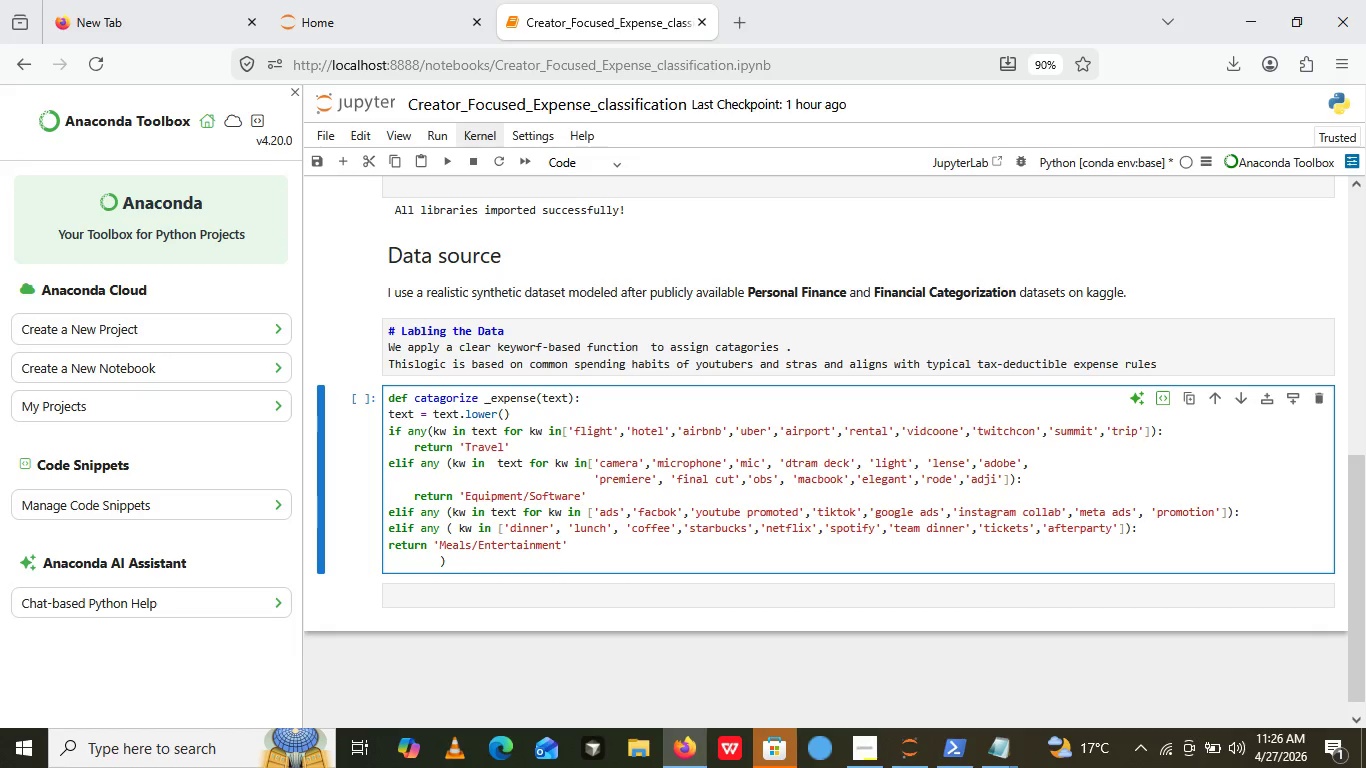 
key(ArrowRight)
 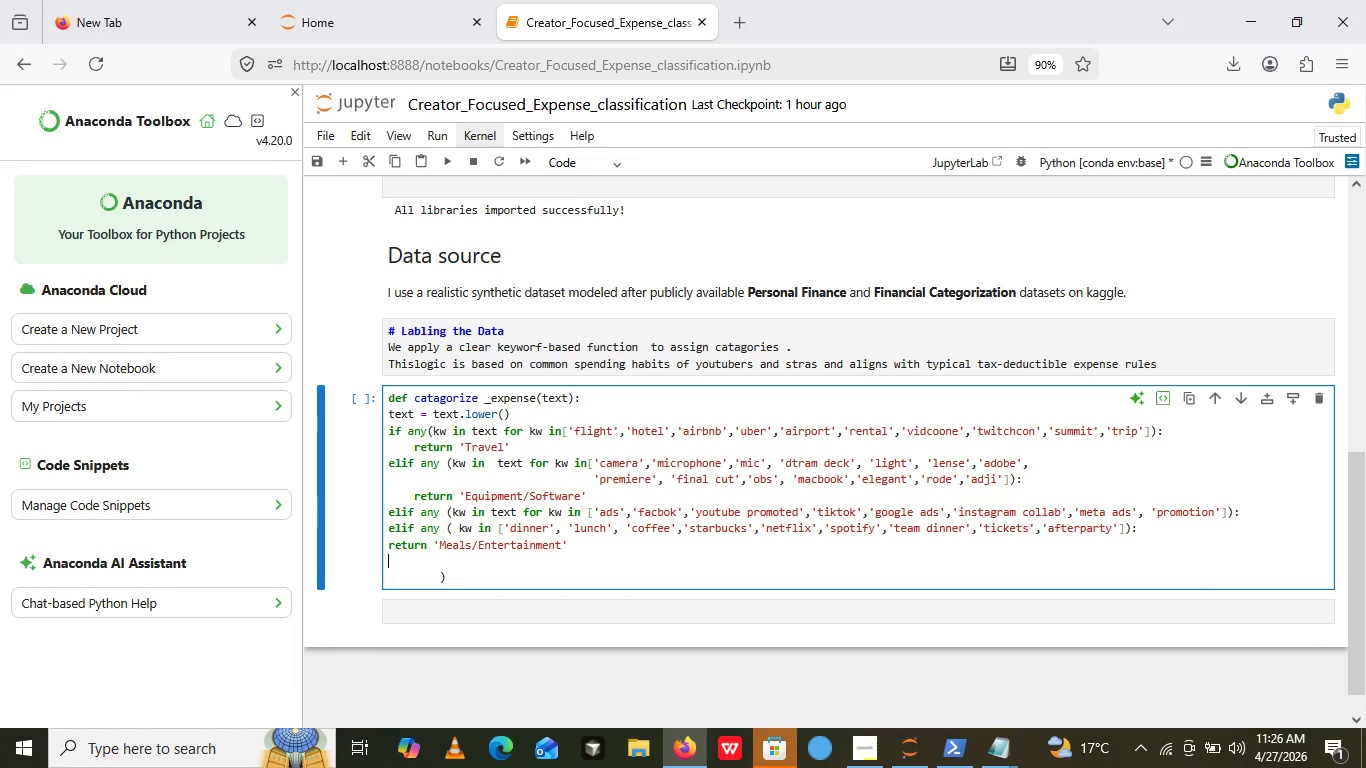 
key(Enter)
 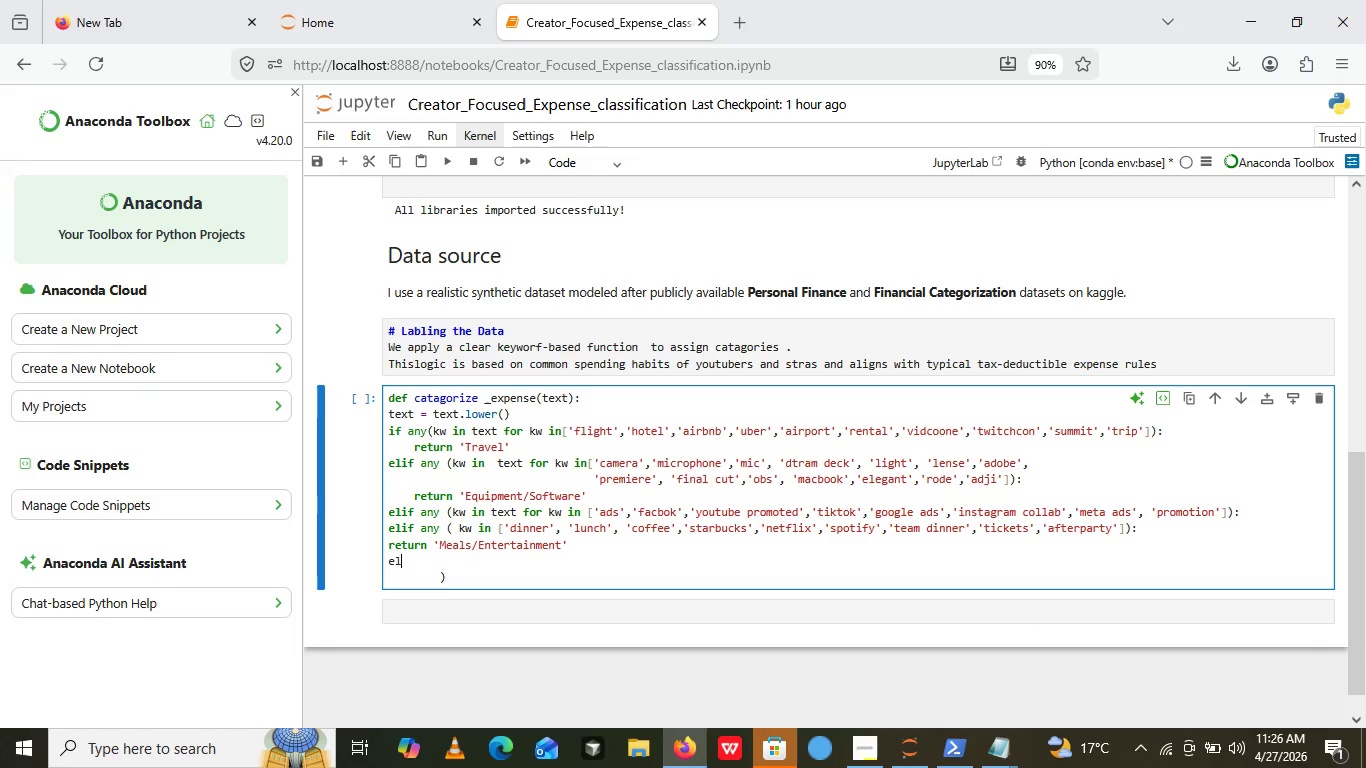 
type(else:)
 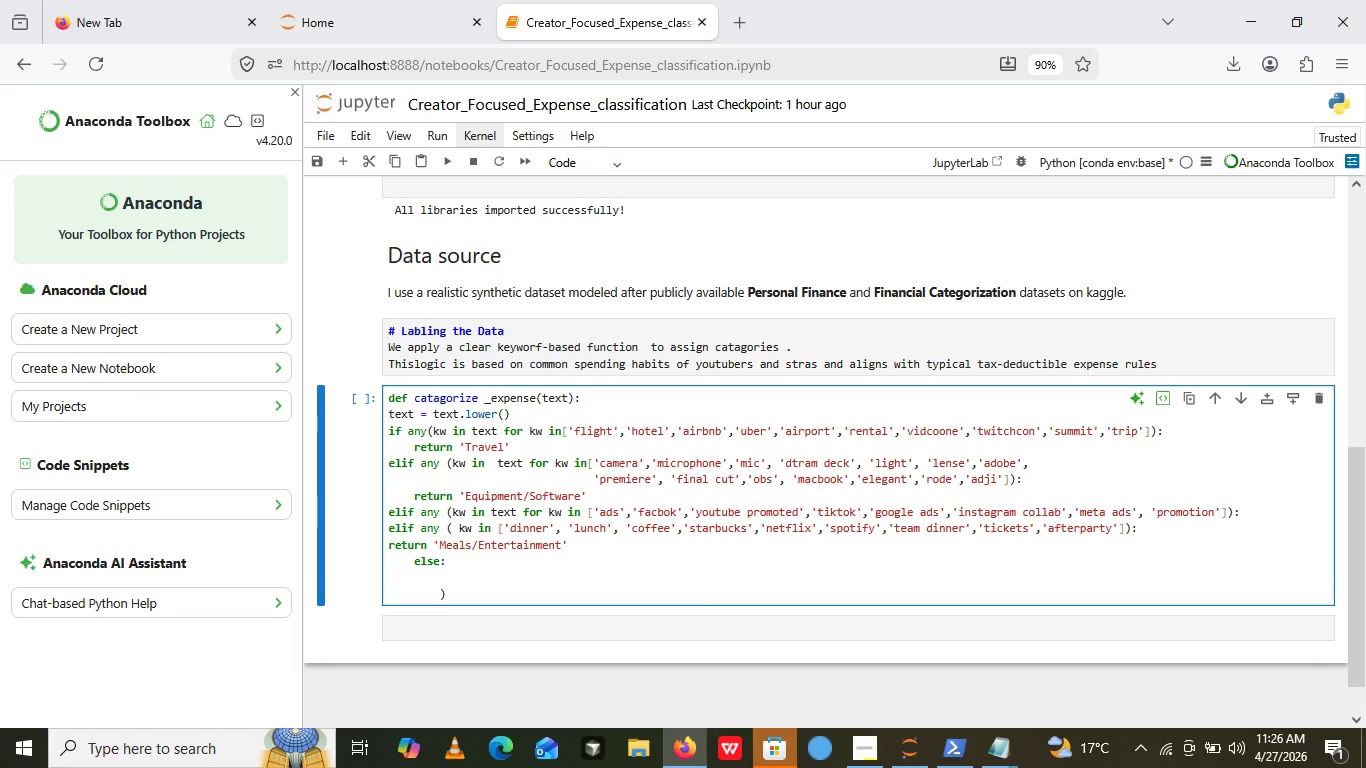 
 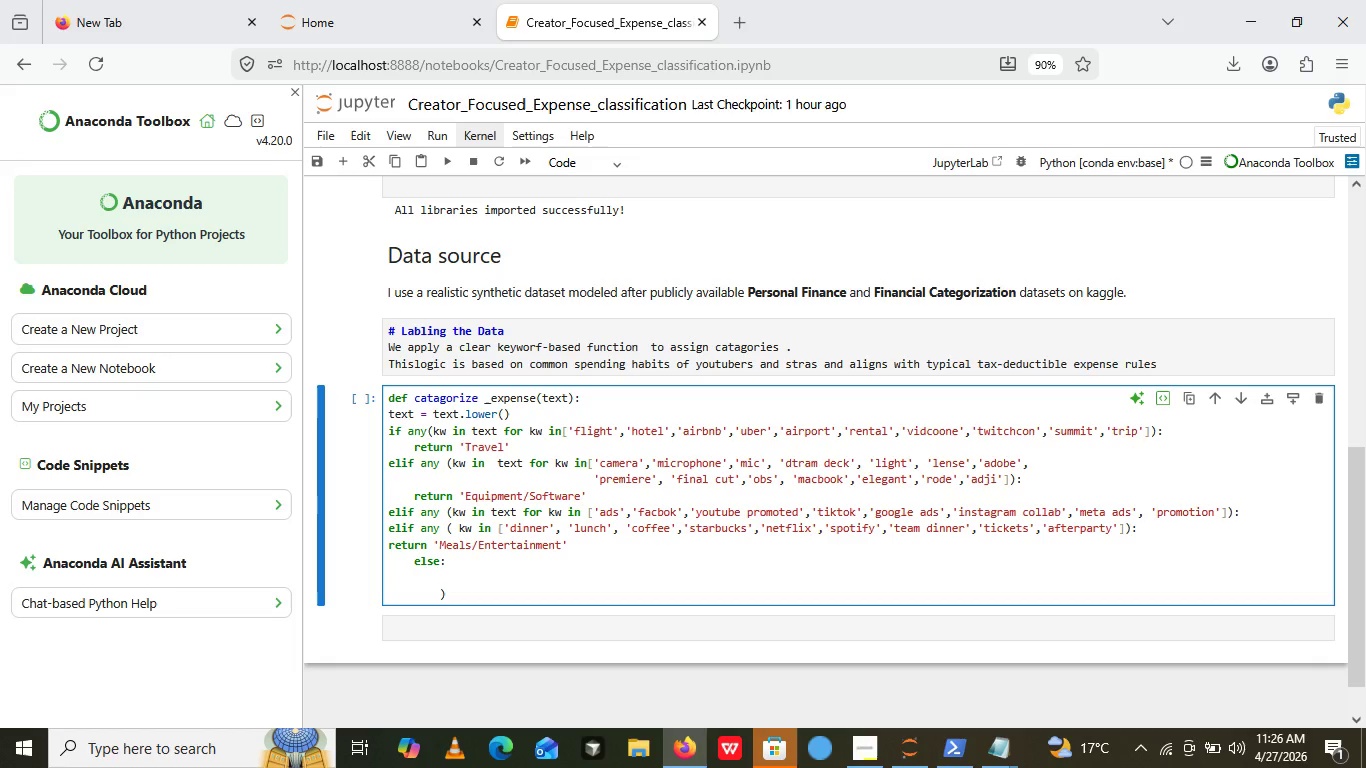 
key(Enter)
 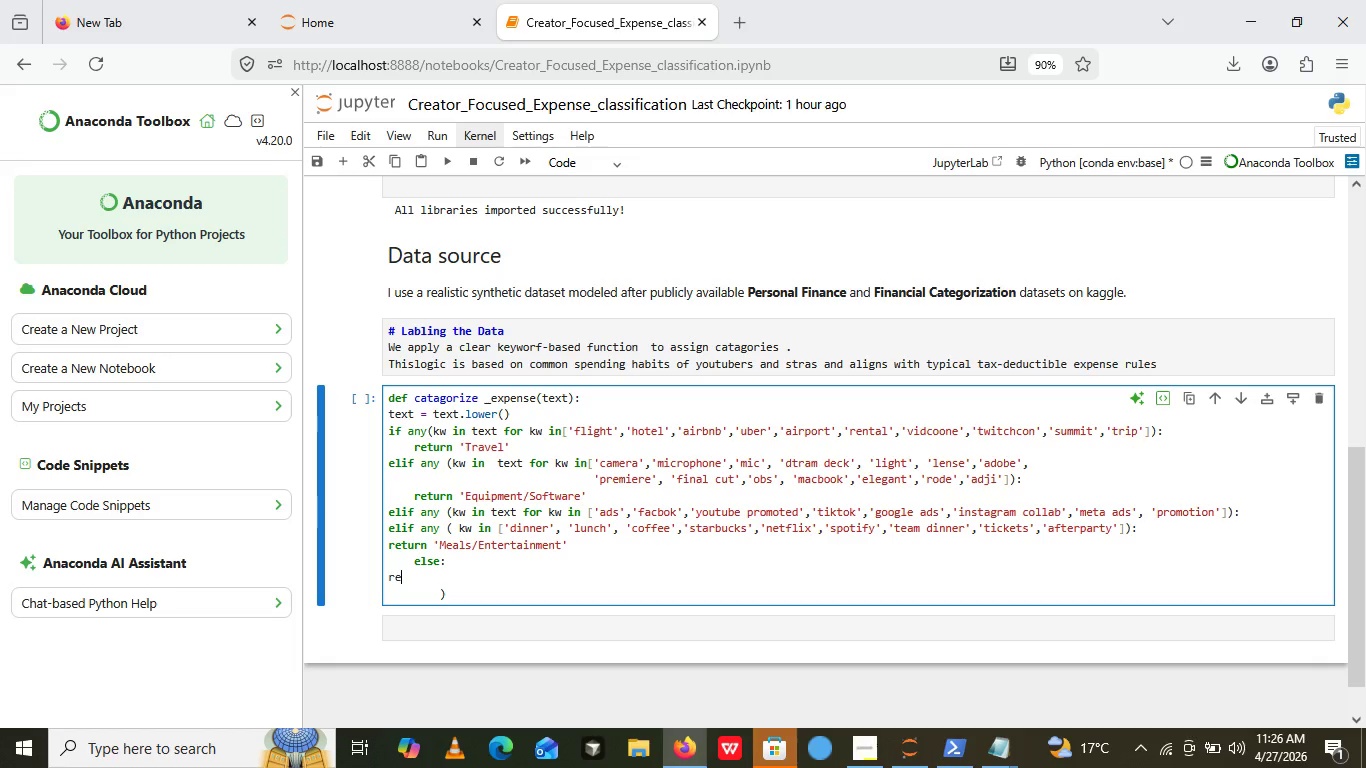 
type(return '')
 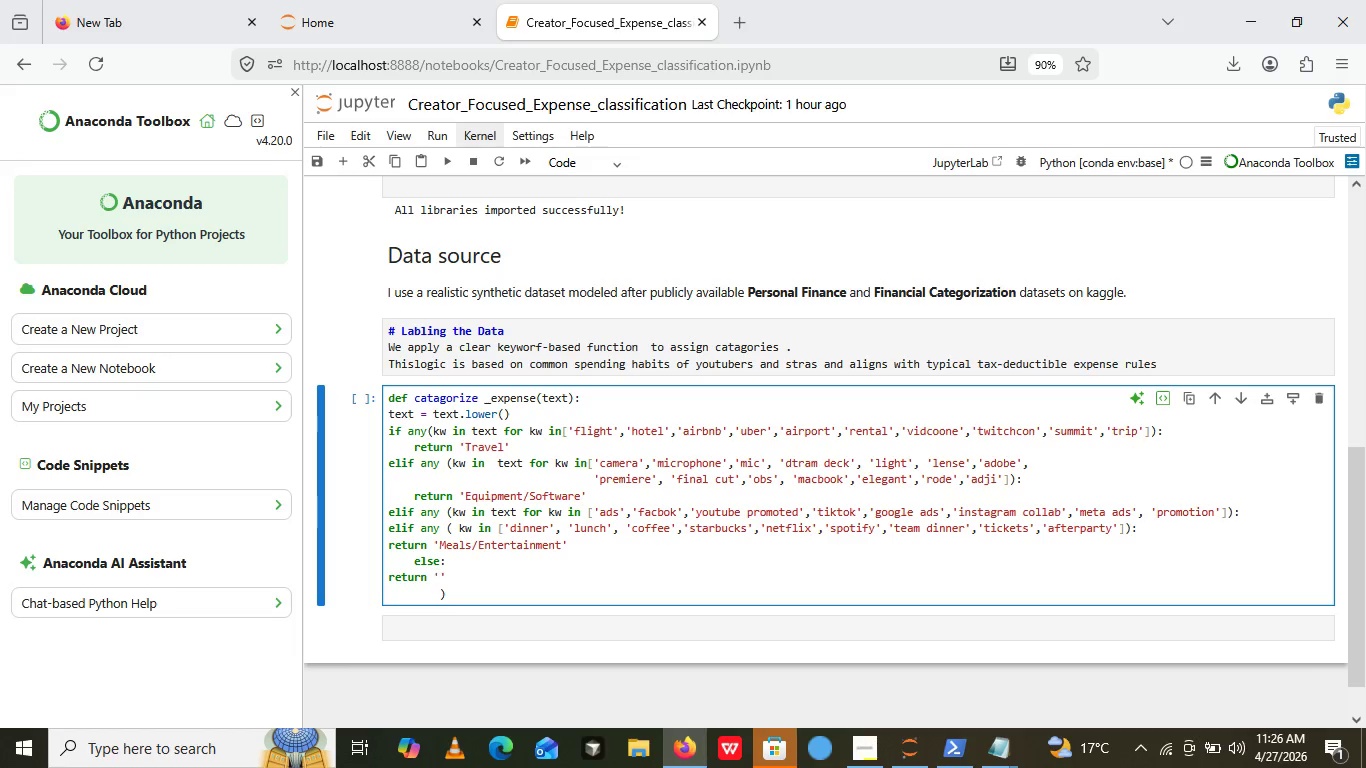 
key(ArrowLeft)
 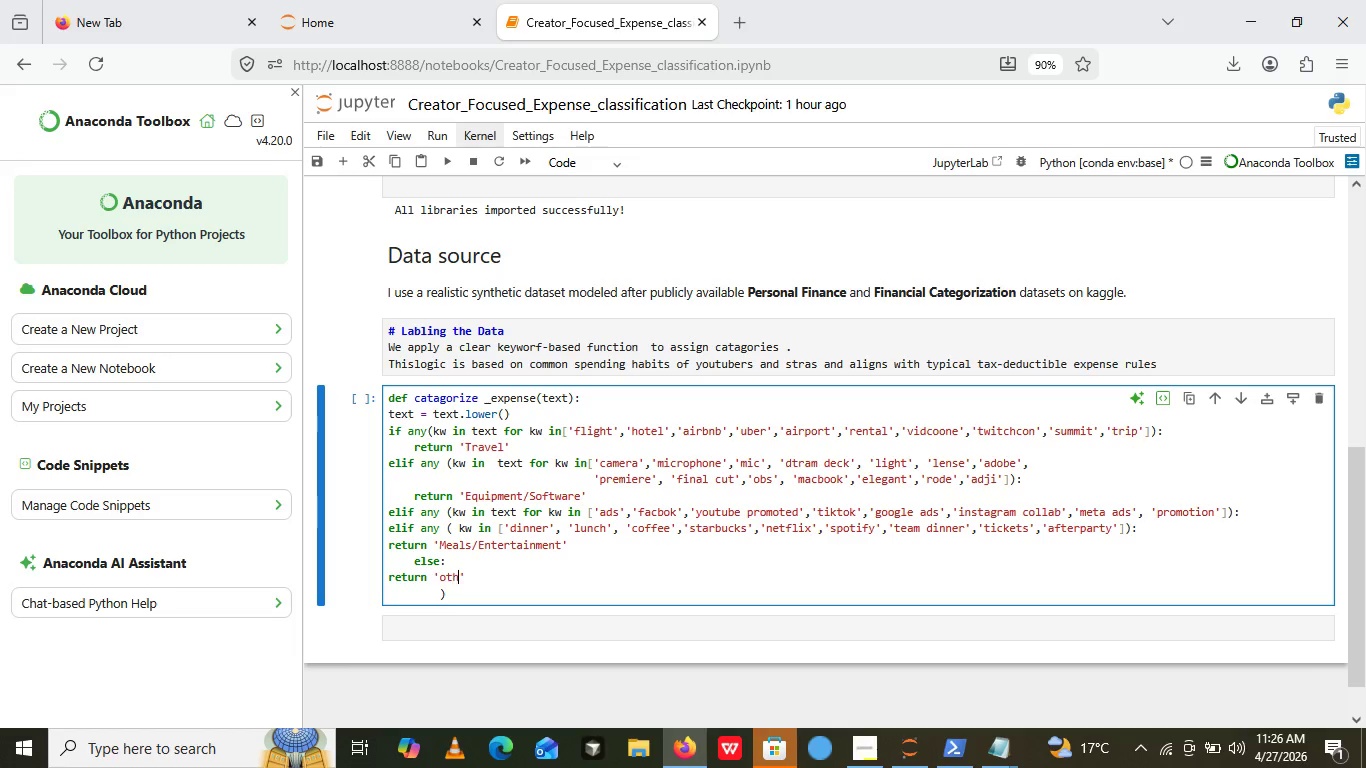 
type(other)
 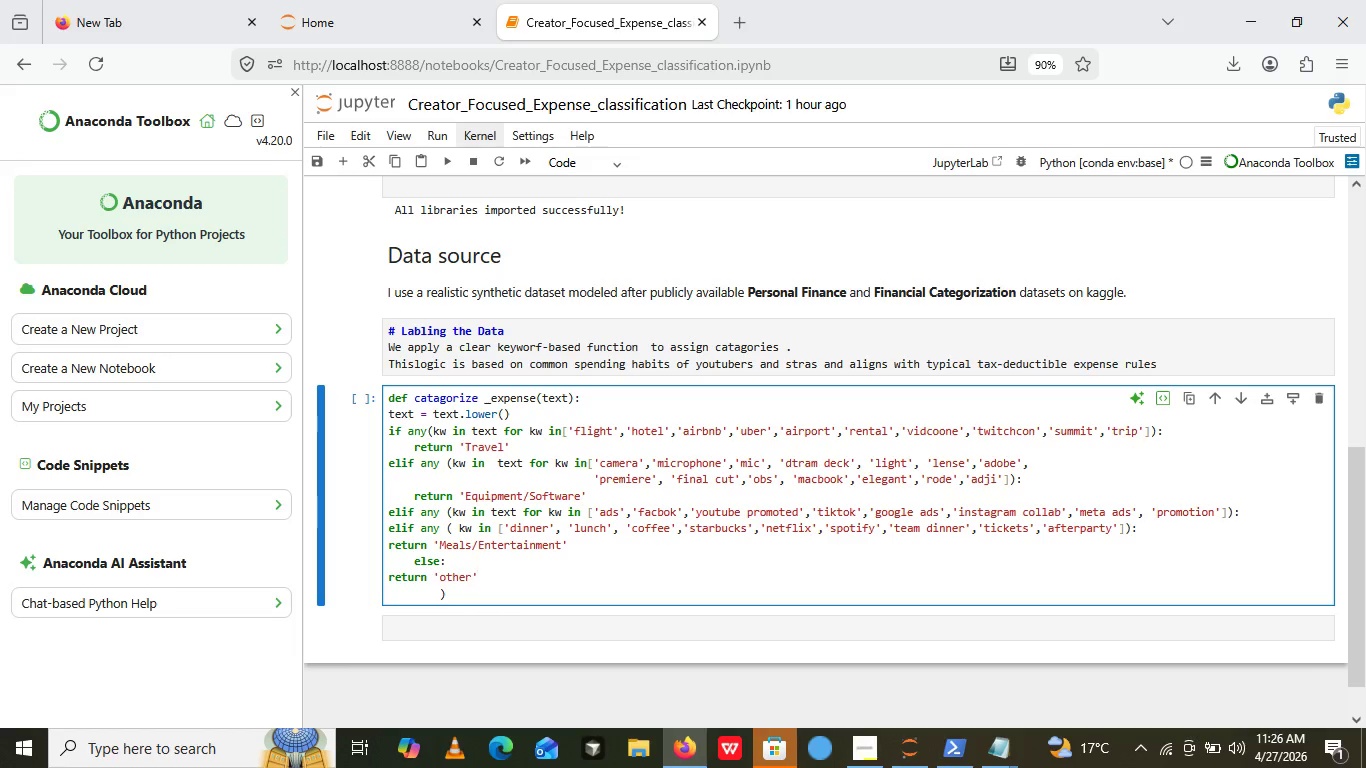 
key(ArrowRight)
 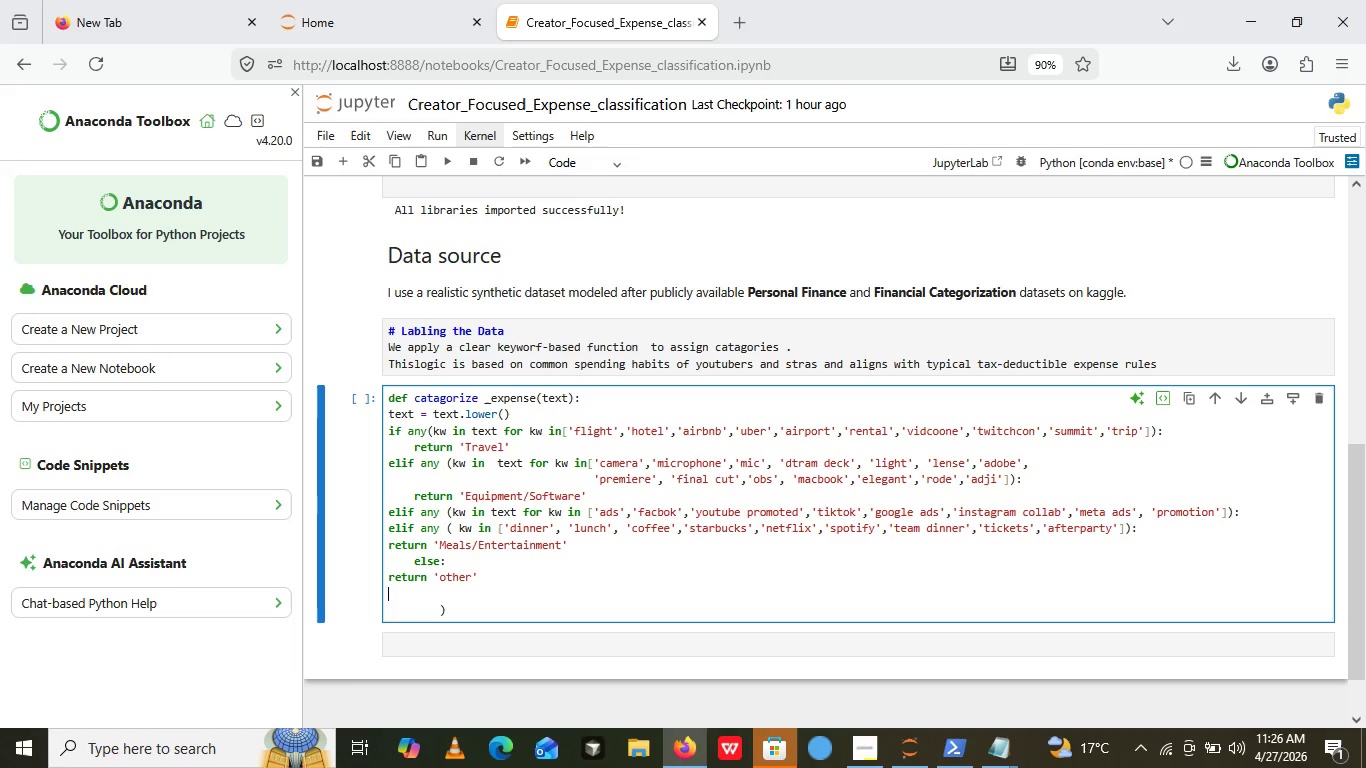 
key(Enter)
 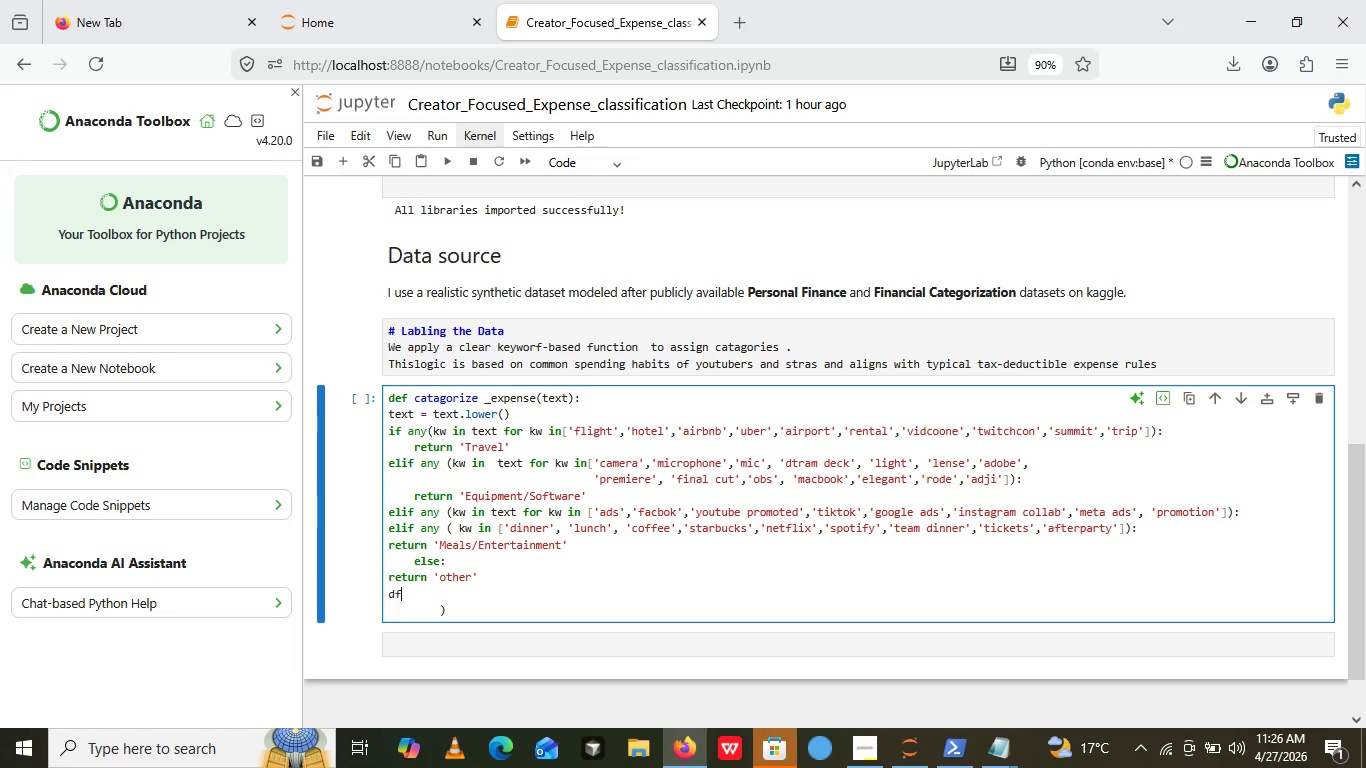 
type(df[])
 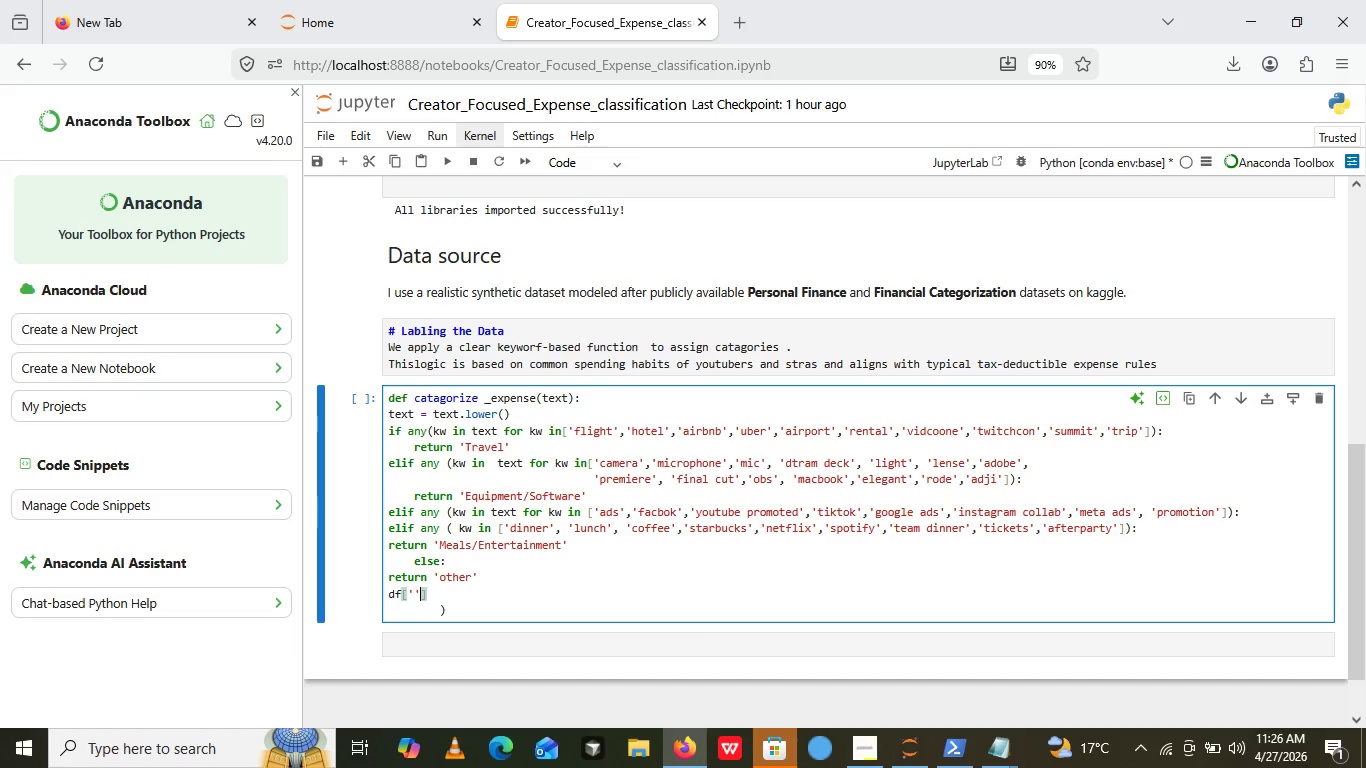 
key(ArrowLeft)
 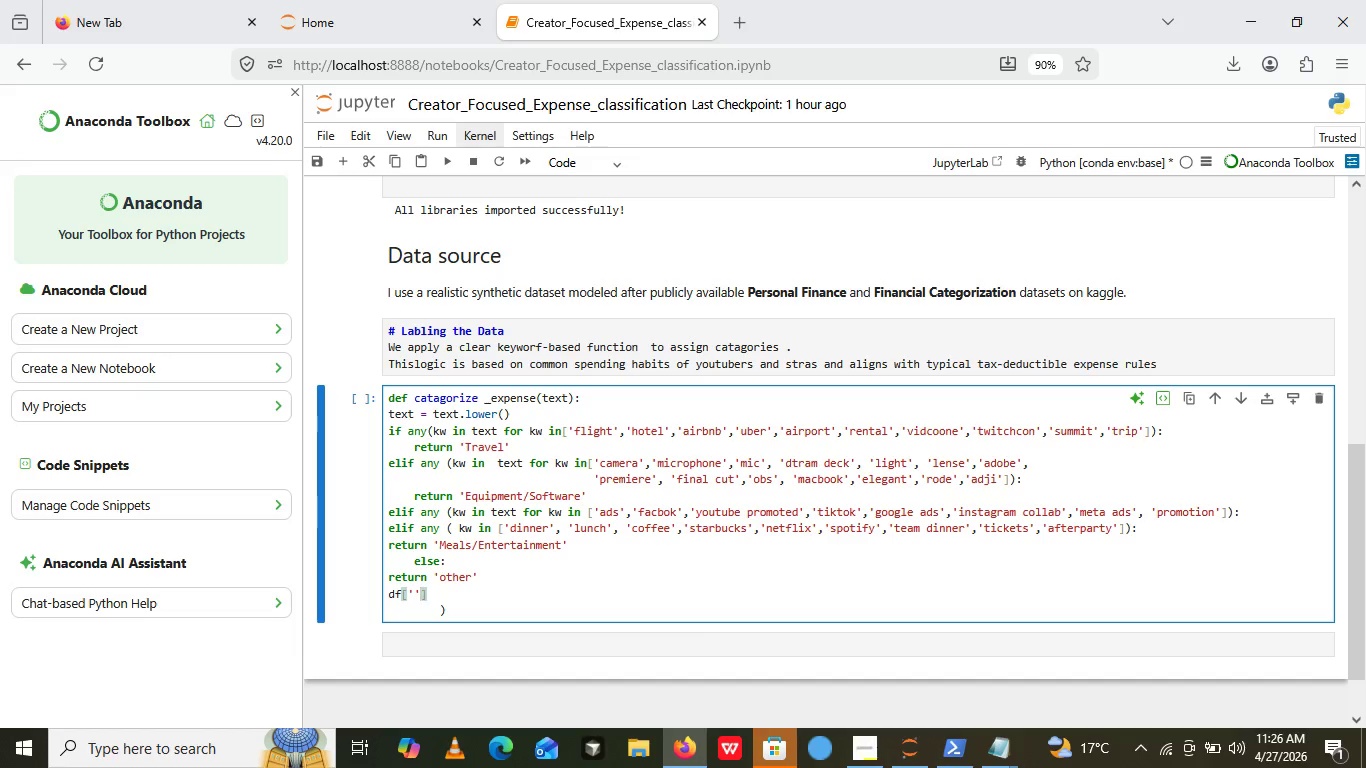 
key(Quote)
 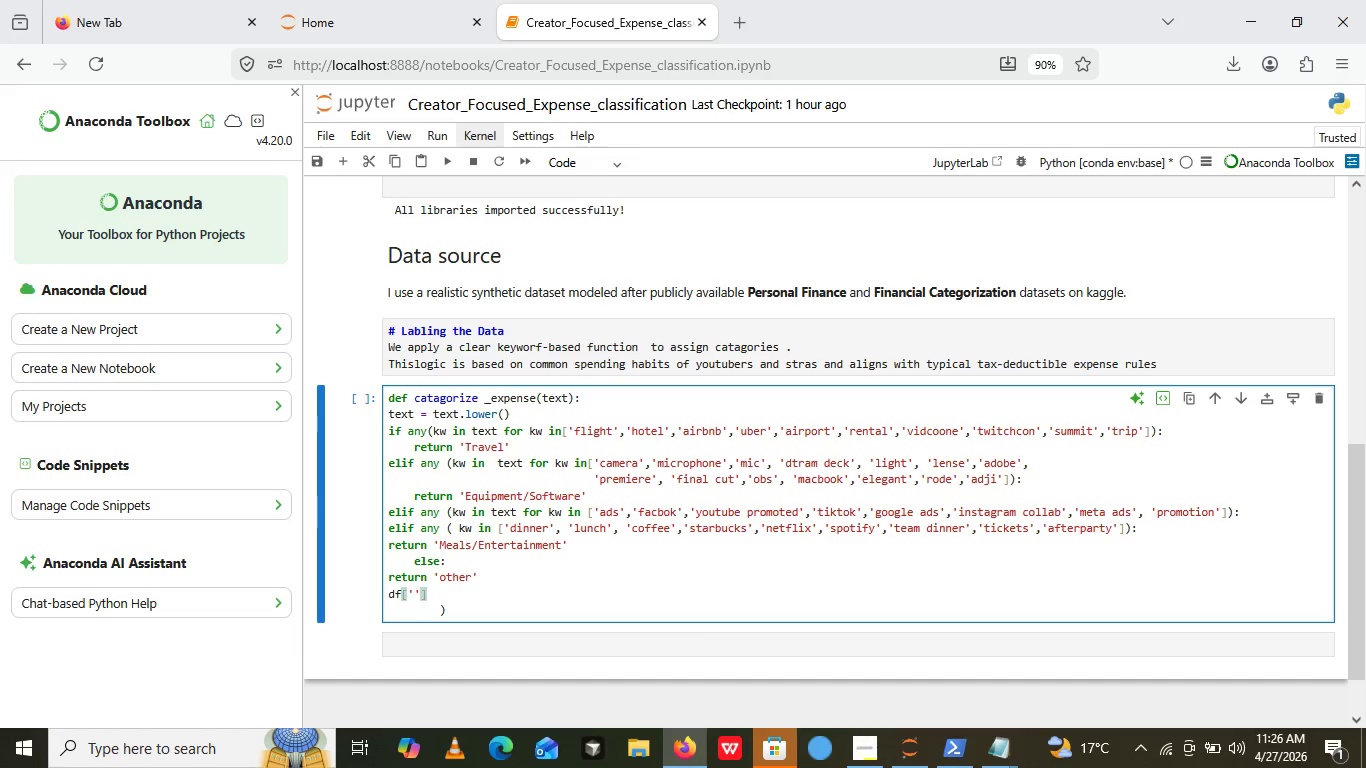 
key(Quote)
 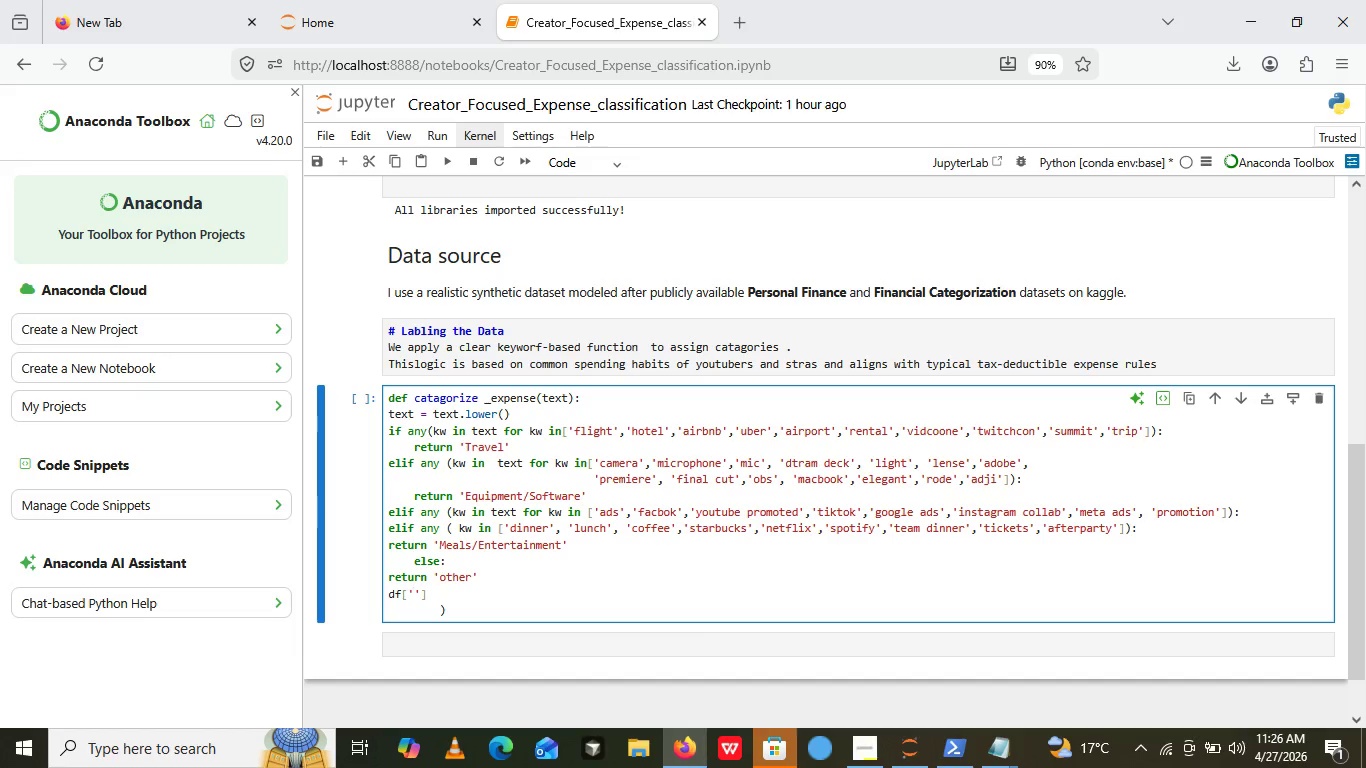 
key(ArrowLeft)
 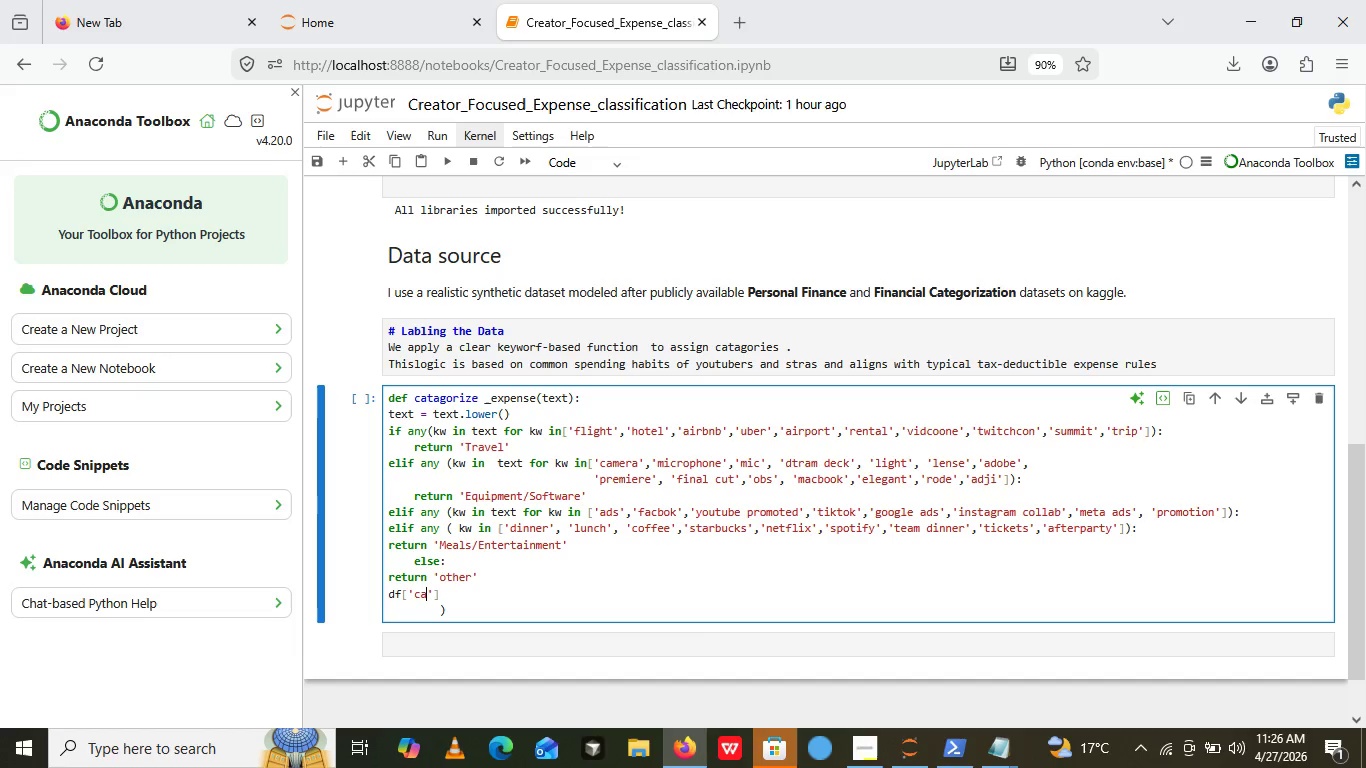 
type(catagory)
 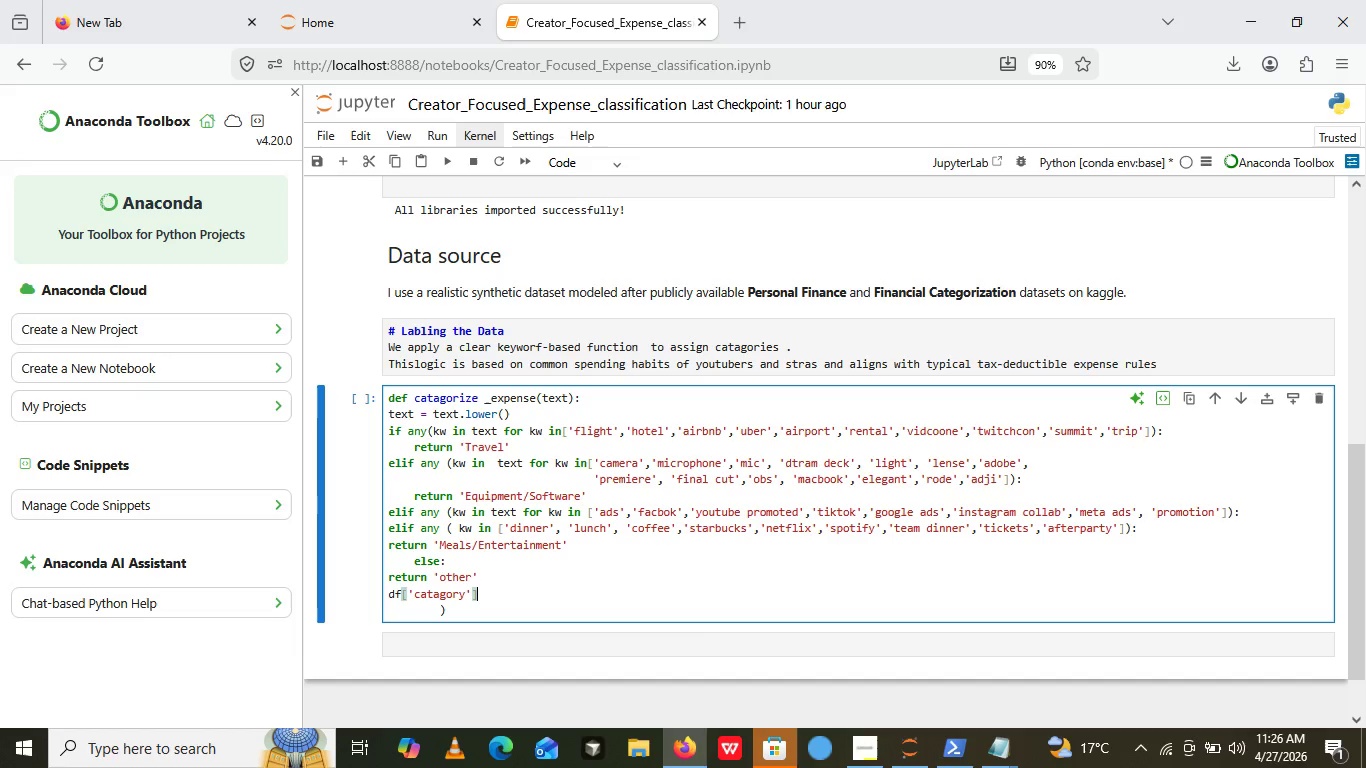 
key(ArrowRight)
 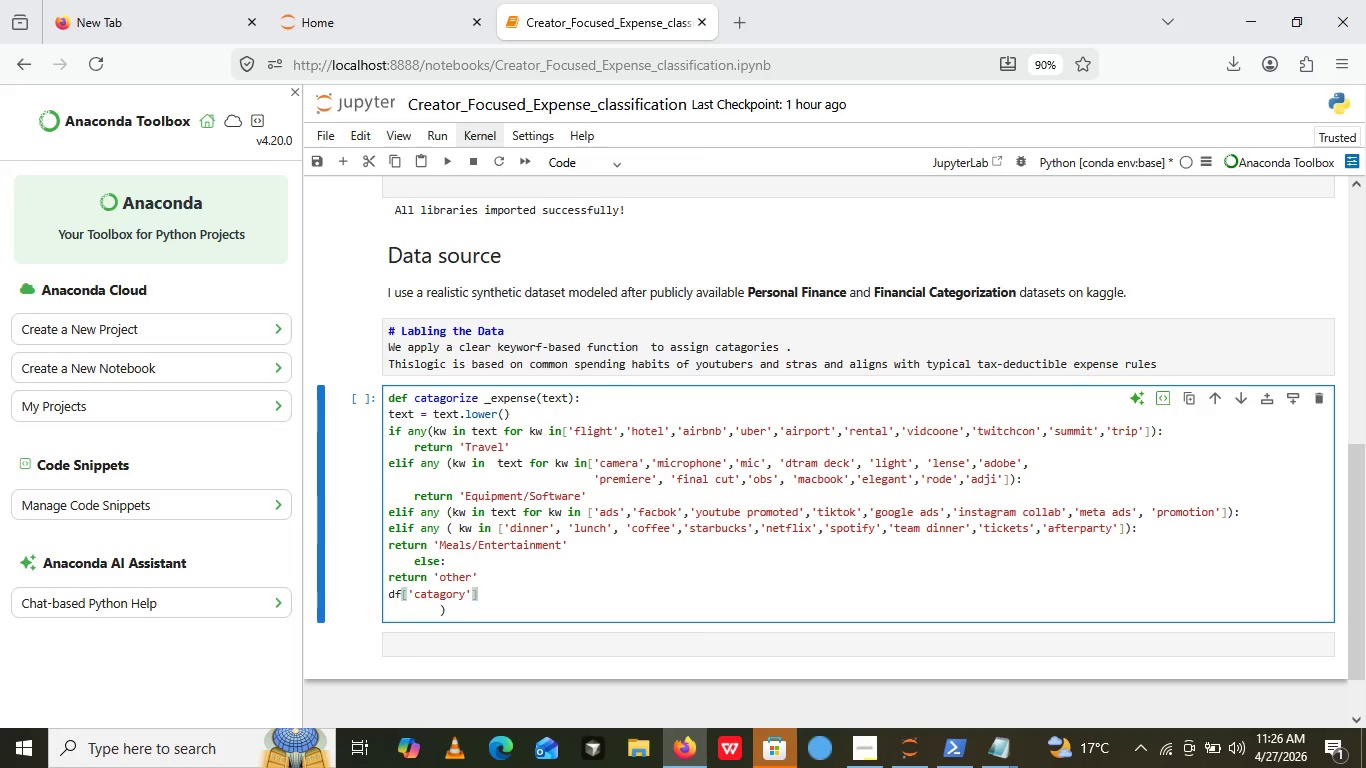 
key(ArrowRight)
 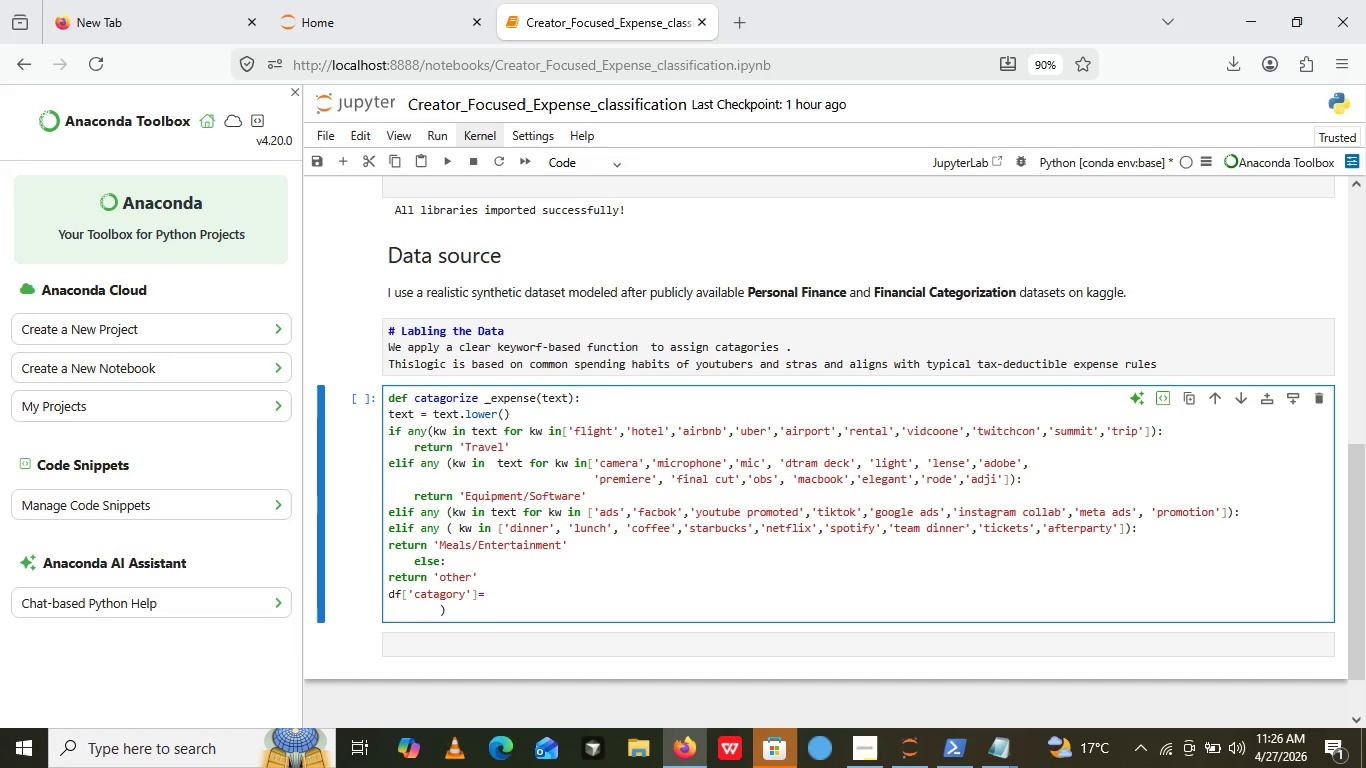 
type(=df[])
 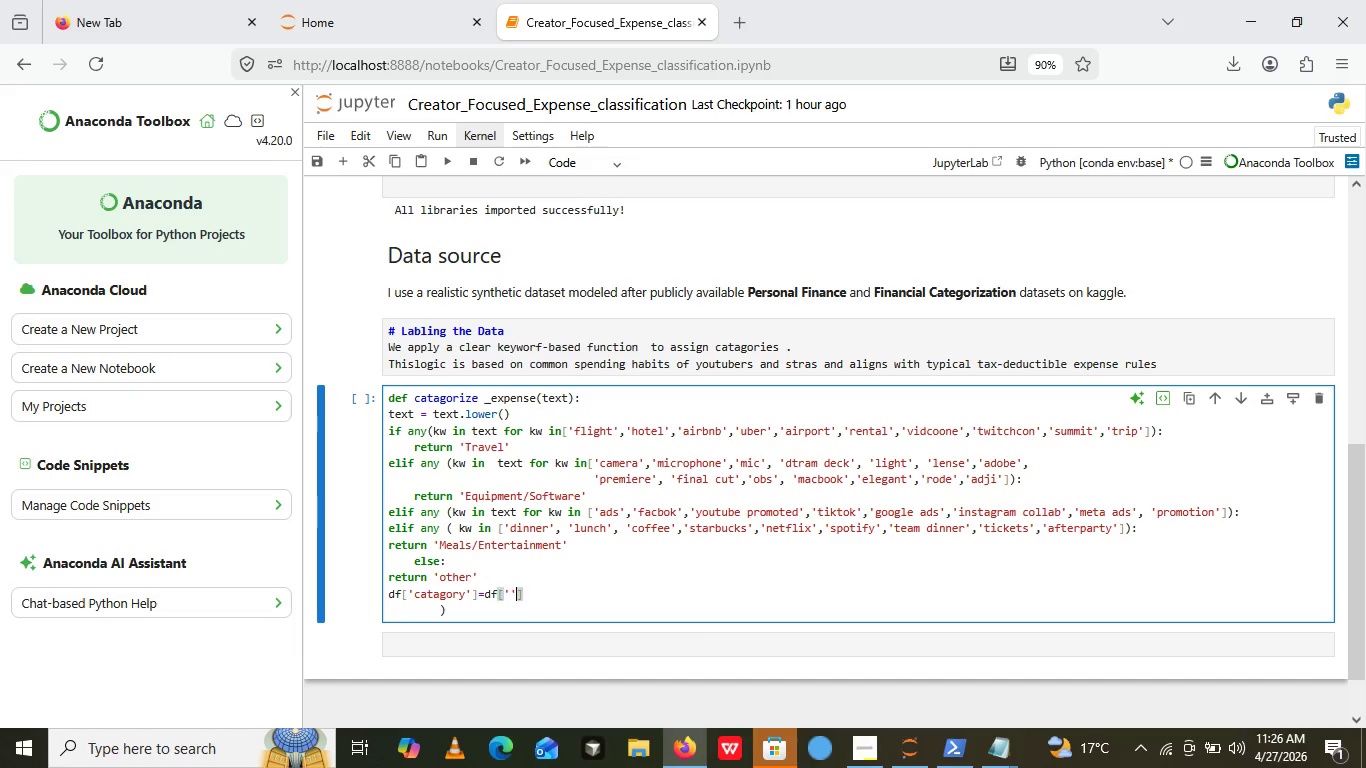 
key(ArrowLeft)
 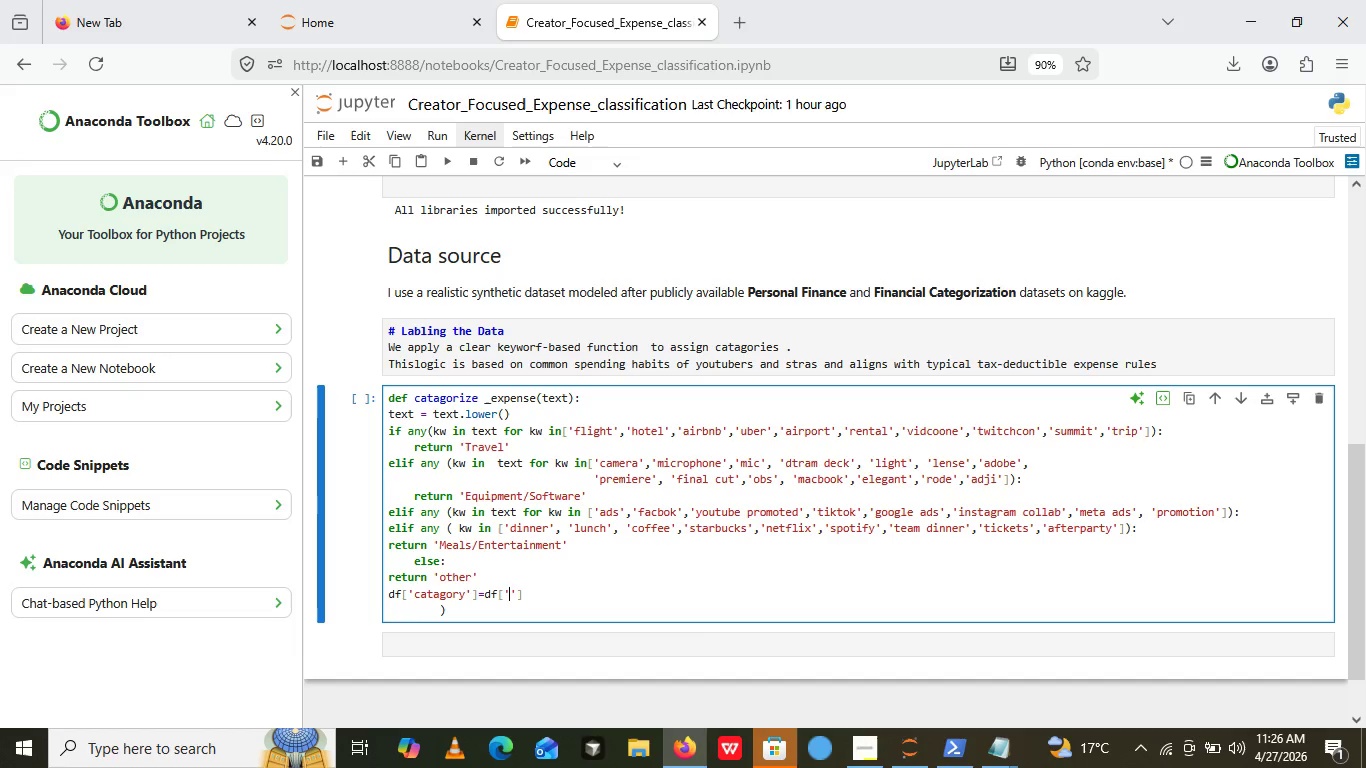 
key(Quote)
 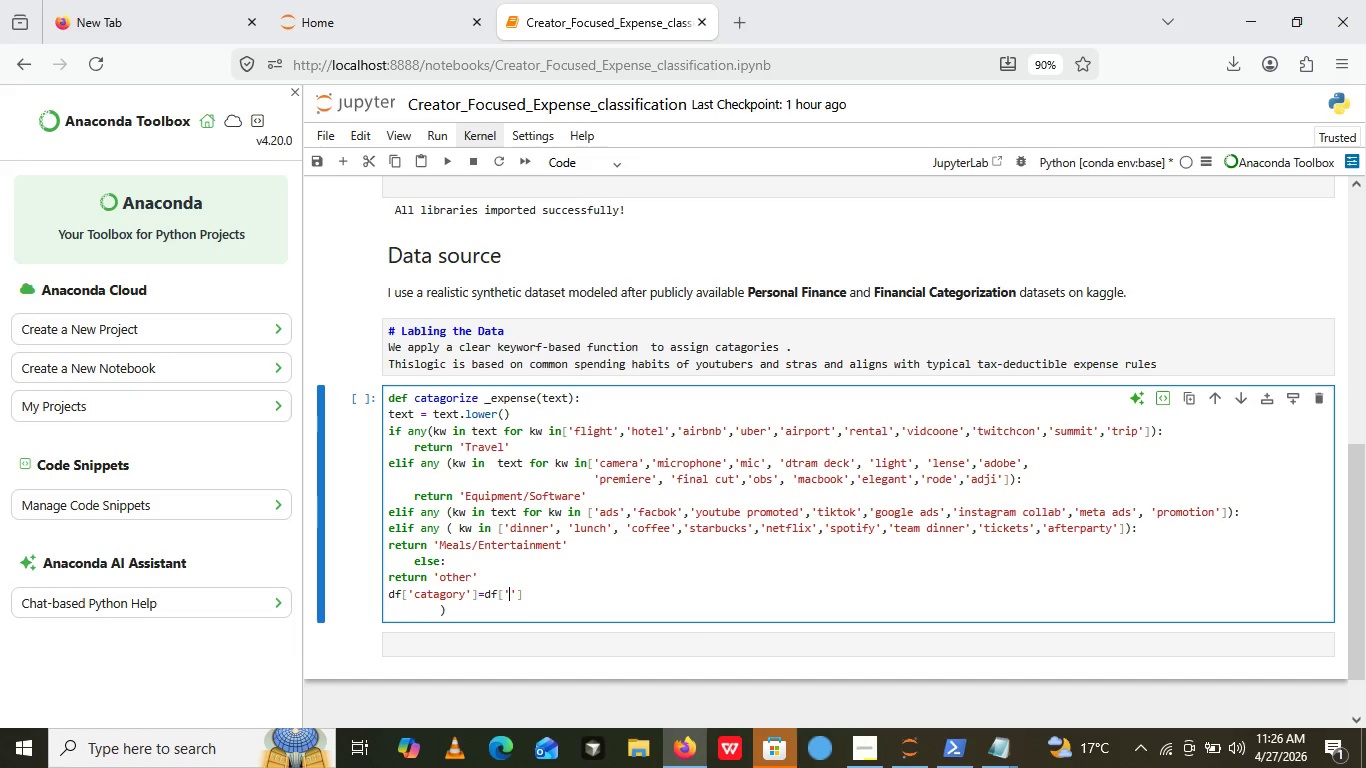 
key(Quote)
 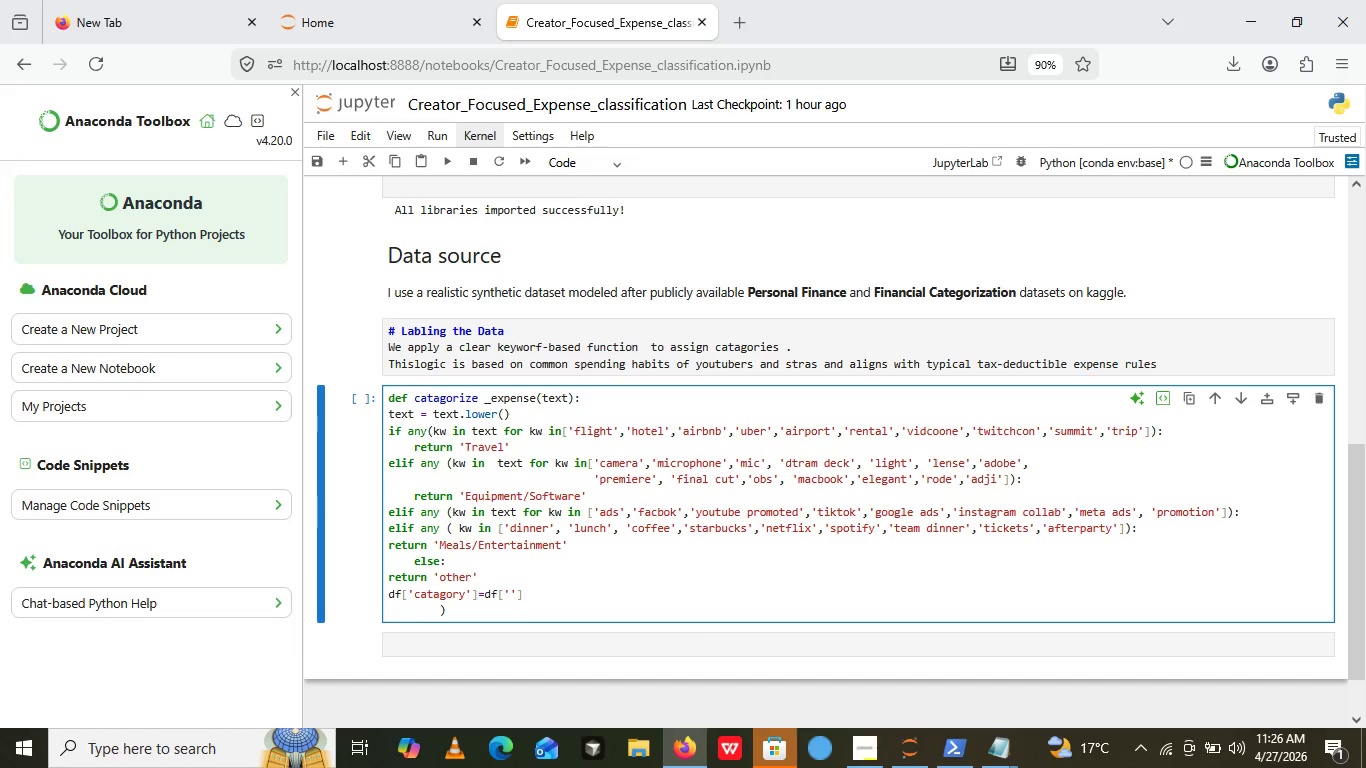 
key(ArrowLeft)
 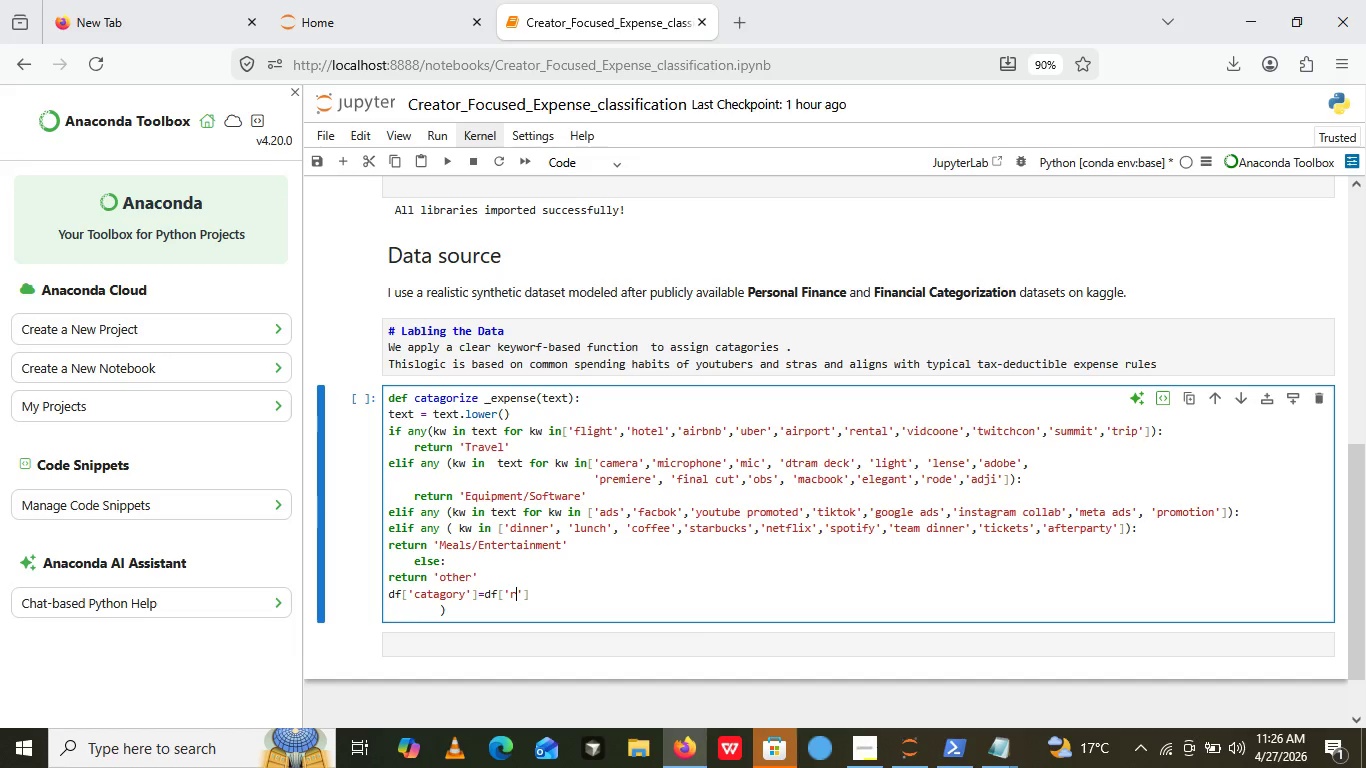 
type(raw)
 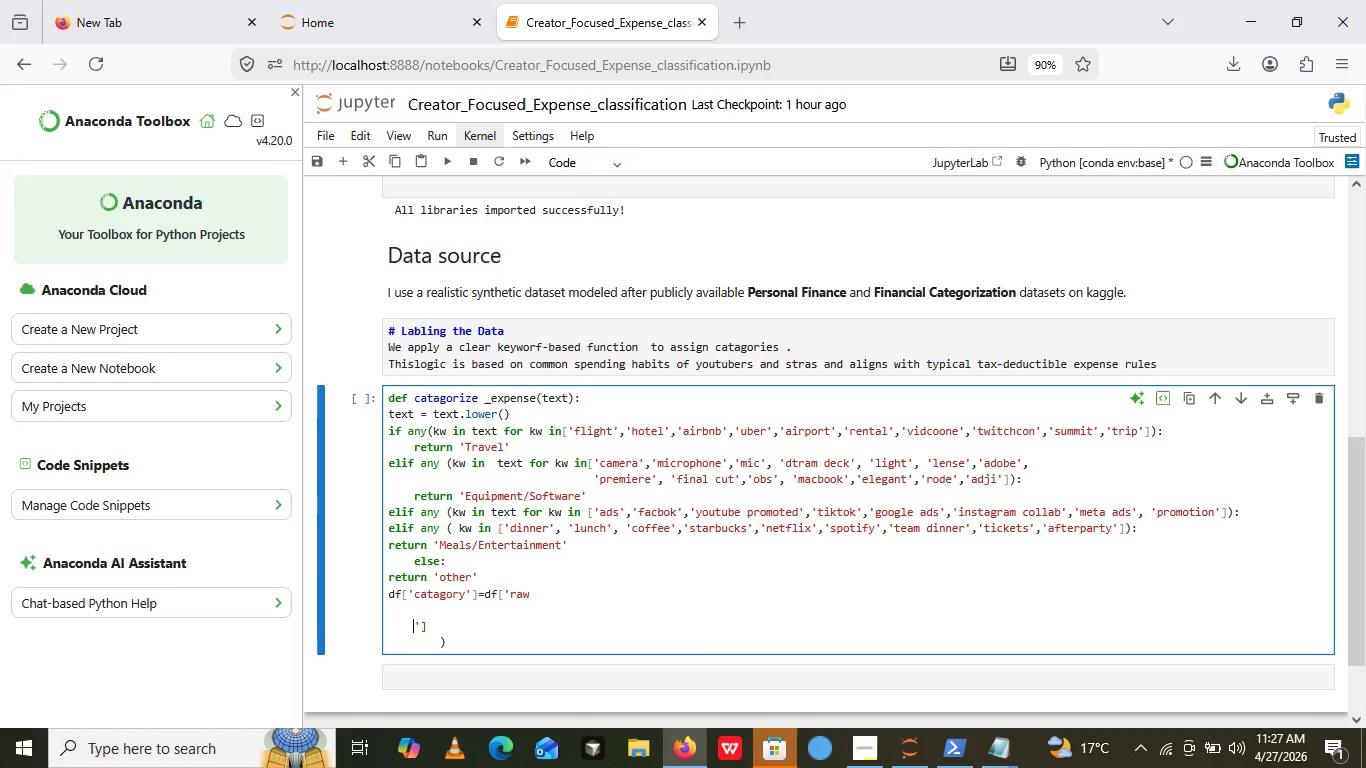 
hold_key(key=Enter, duration=0.55)
 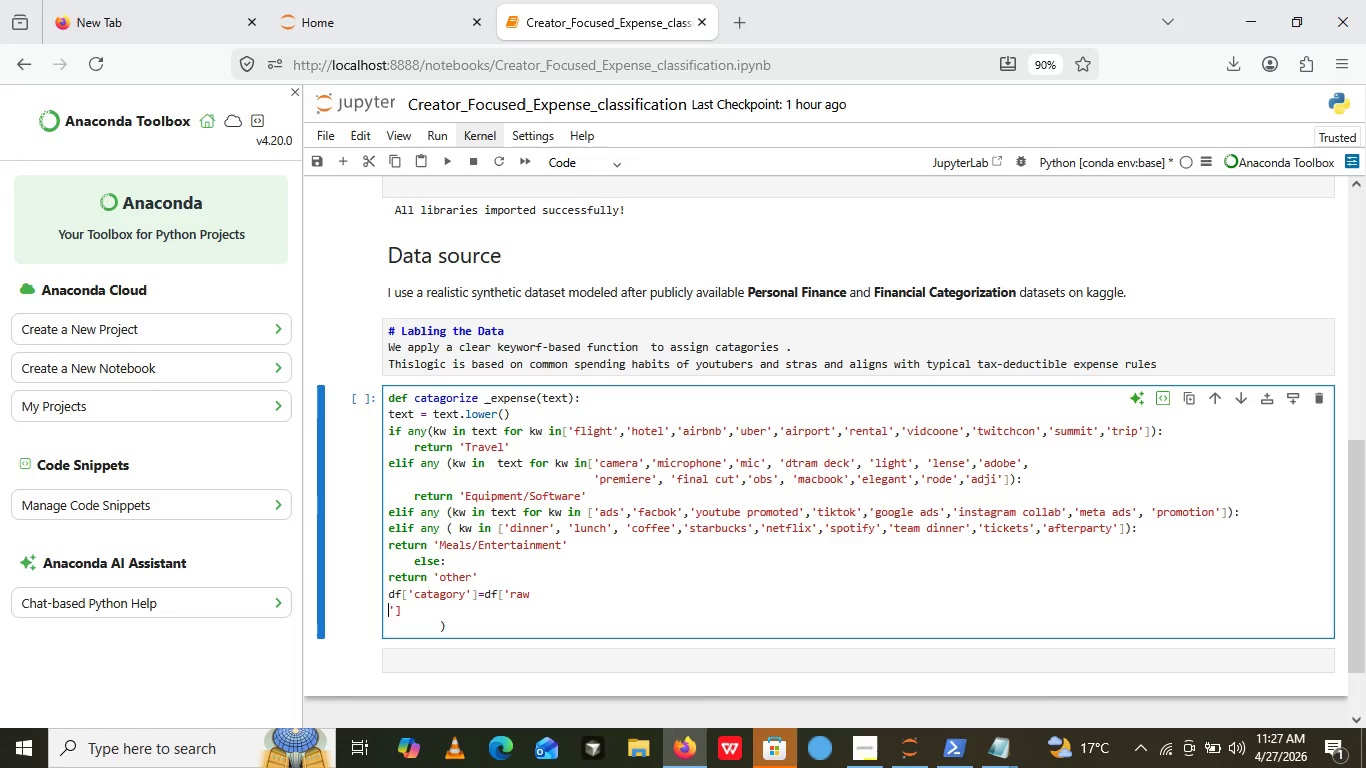 
key(Control+Z)
 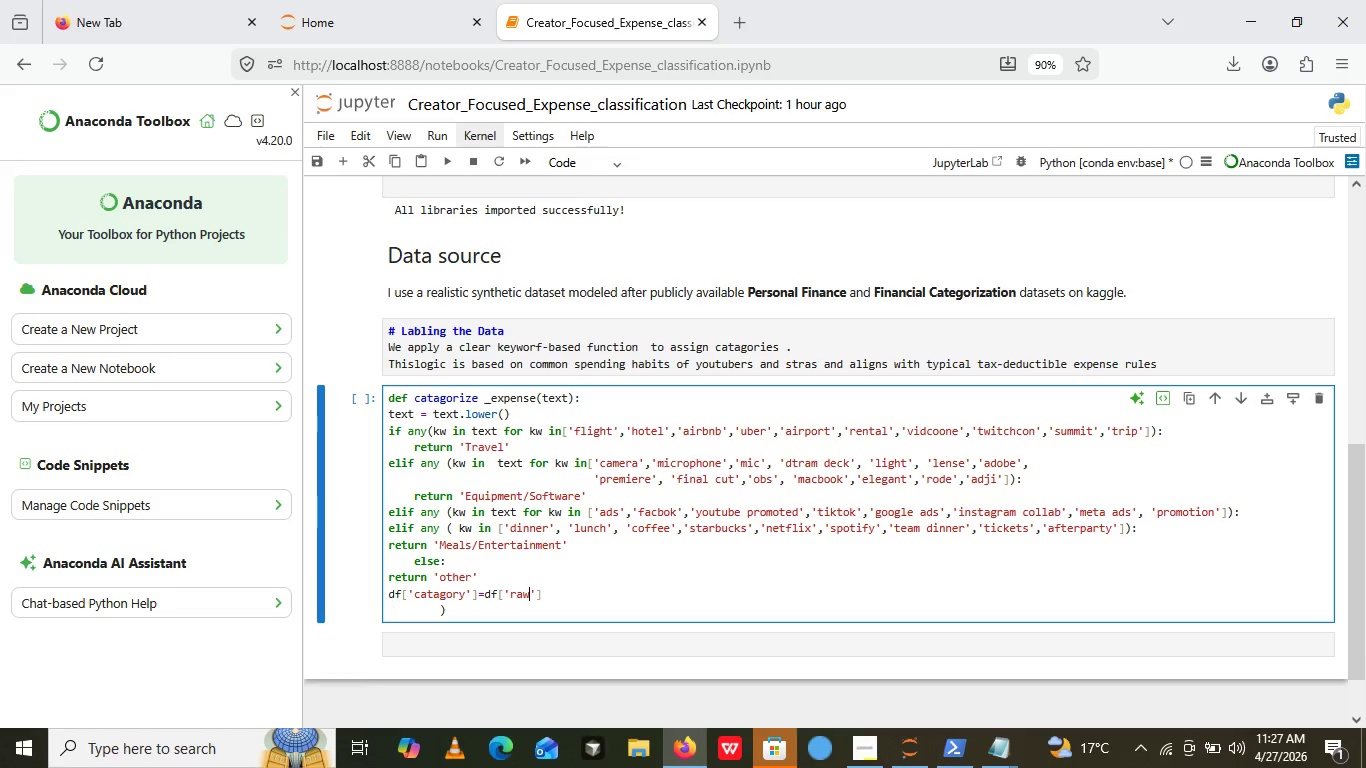 
key(Control+Z)
 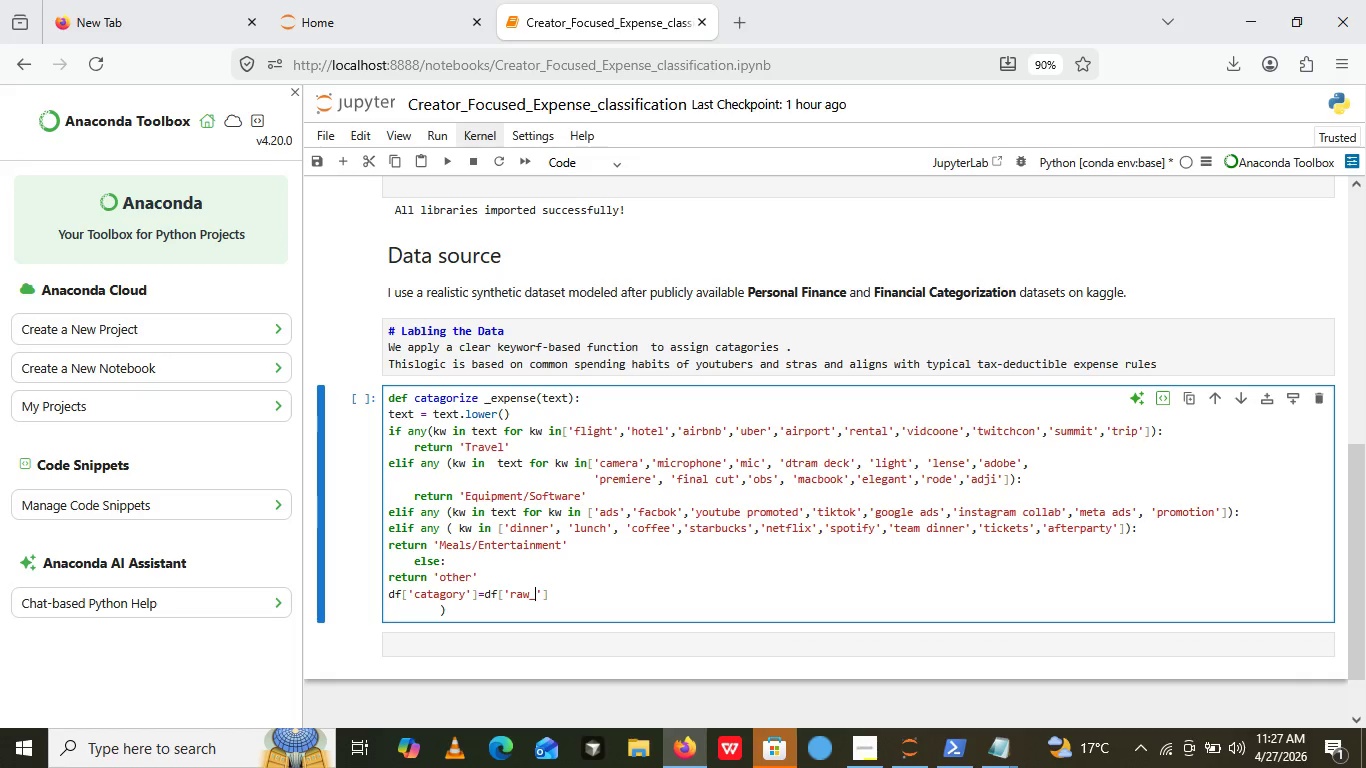 
key(Shift+Minus)
 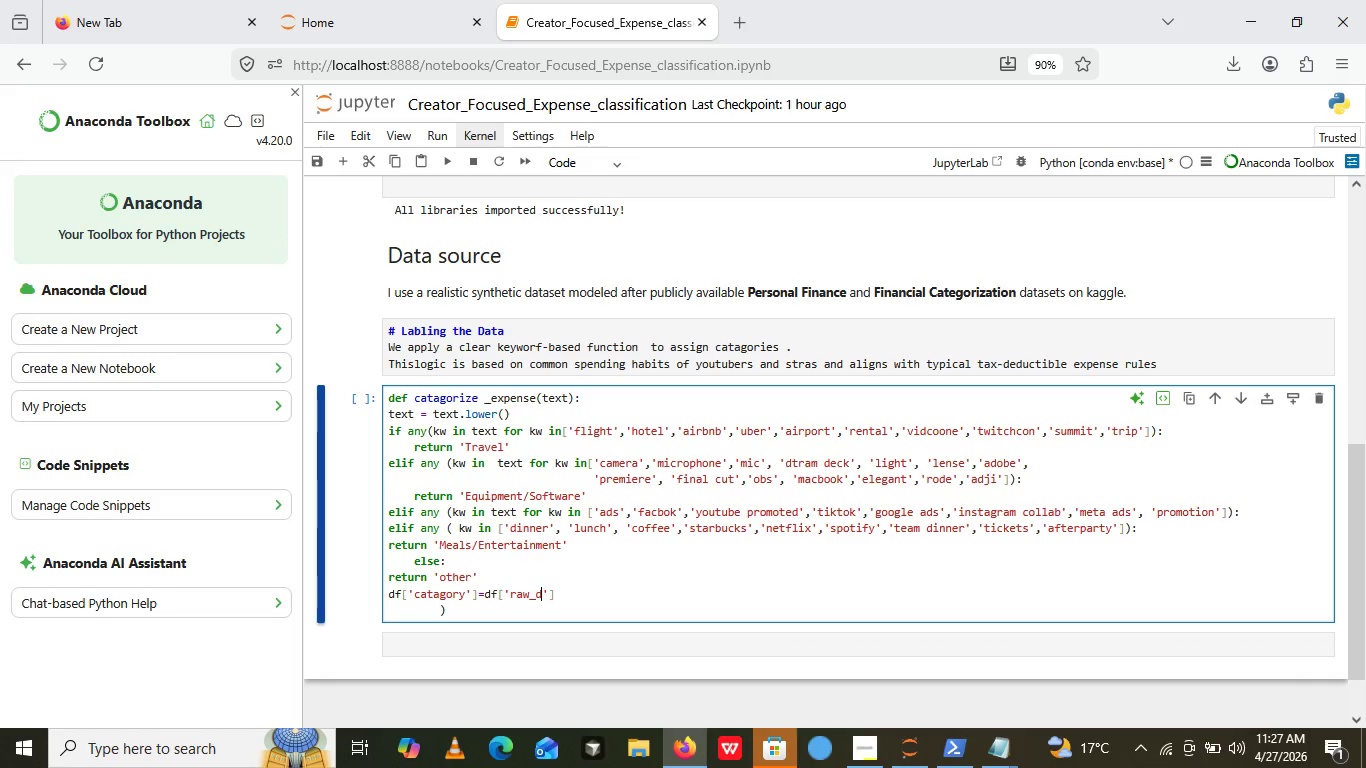 
type(descripption[End].apply())
 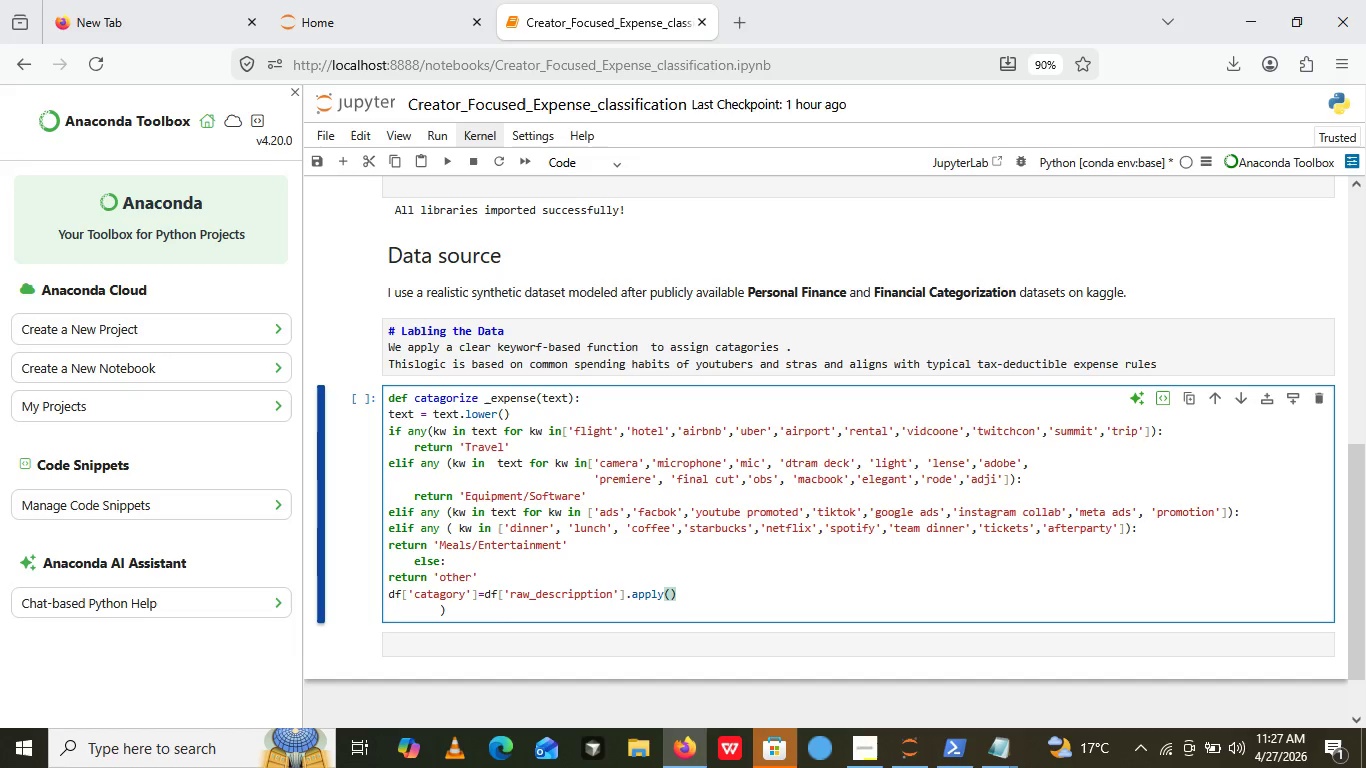 
key(ArrowLeft)
 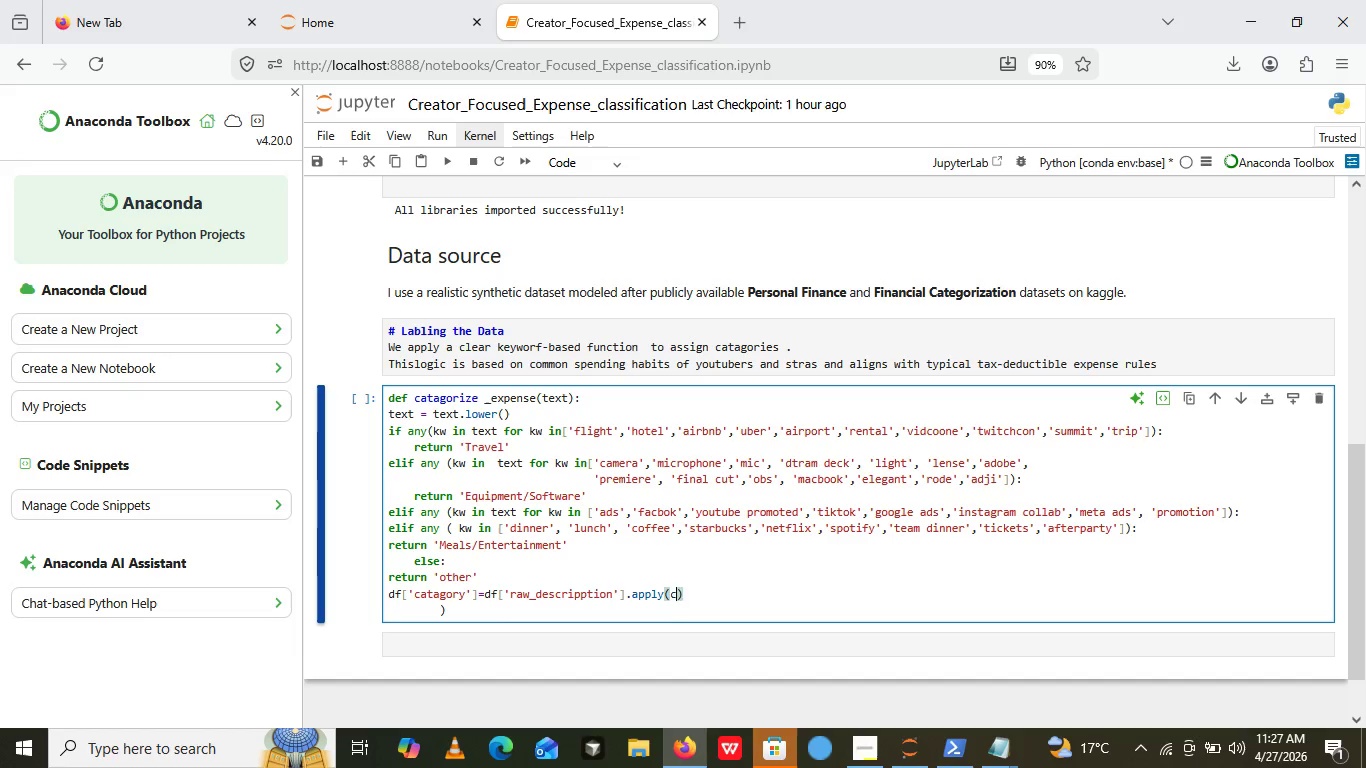 
type(catagori)
 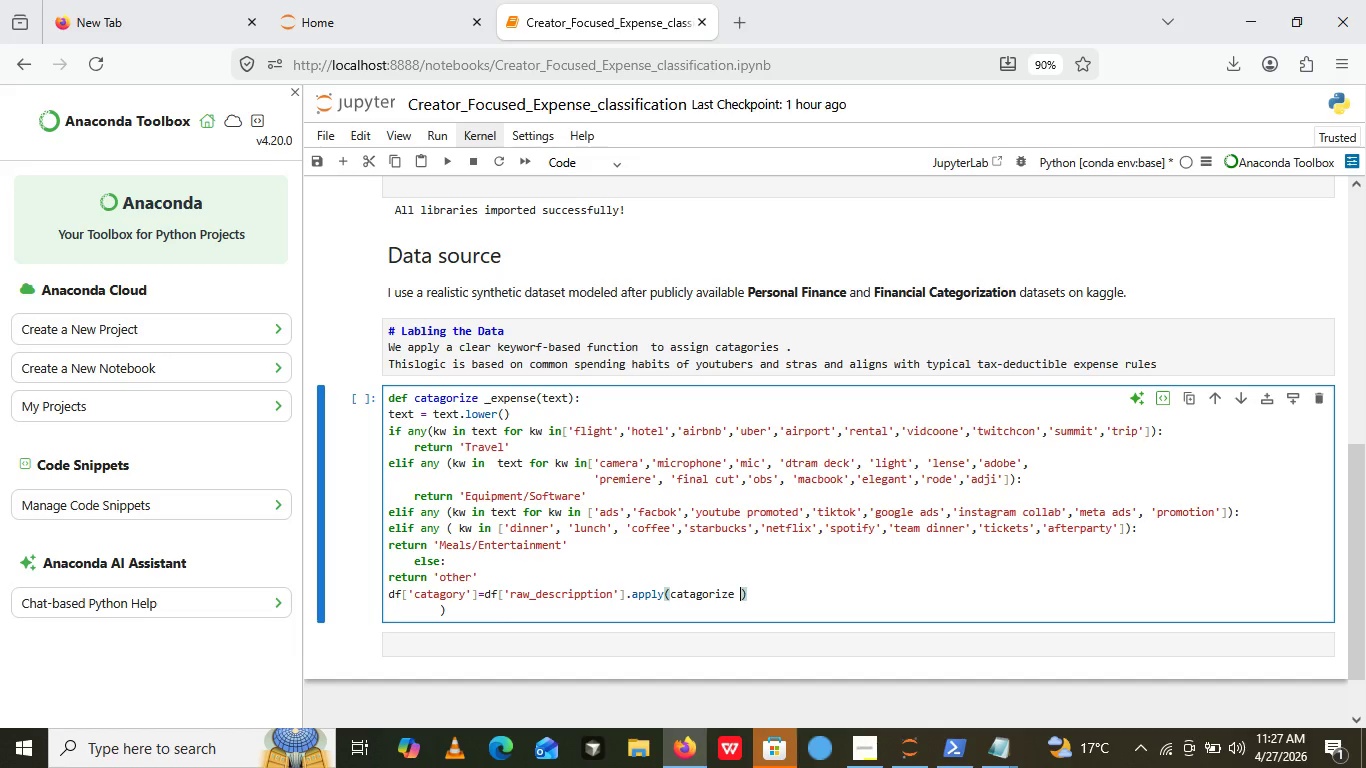 
type(ze )
key(Backspace)
key(Backspace)
type(_expen)
 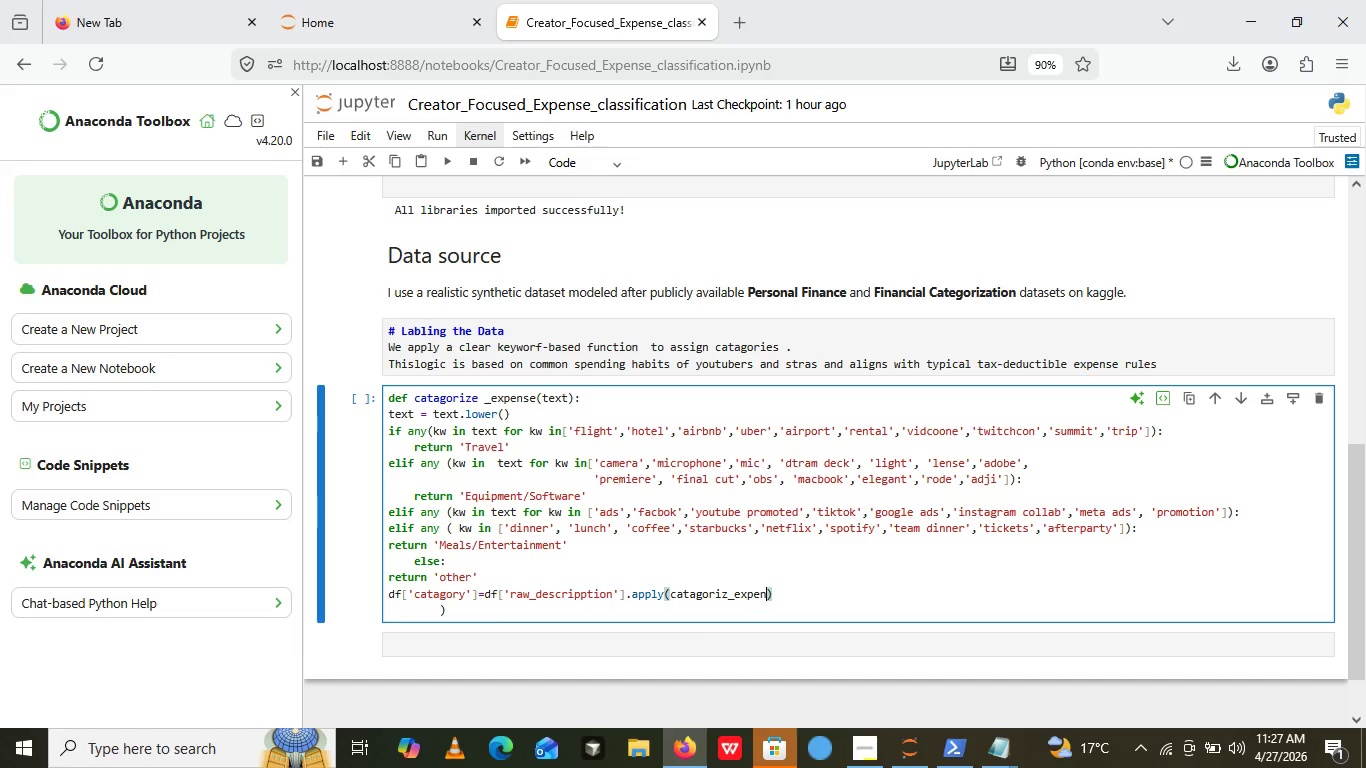 
wait(5.22)
 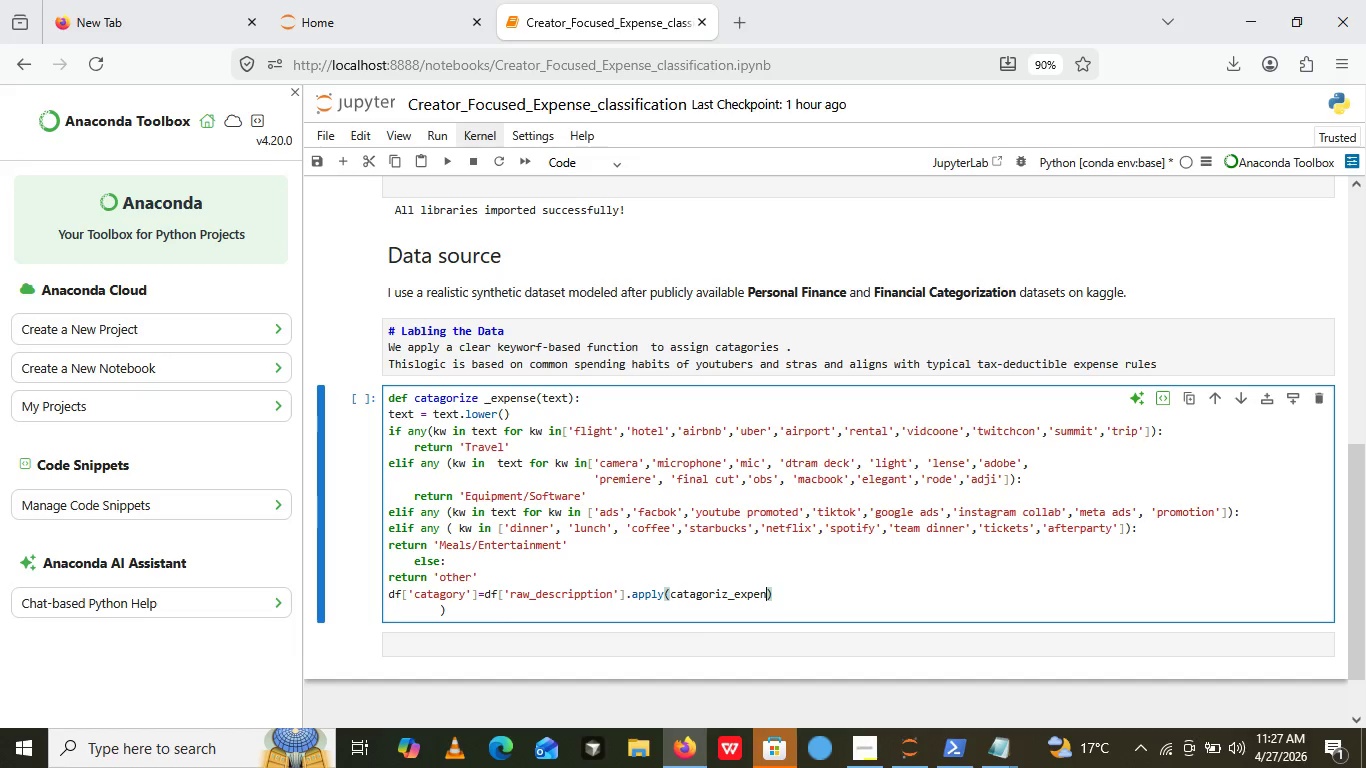 
type(se)
 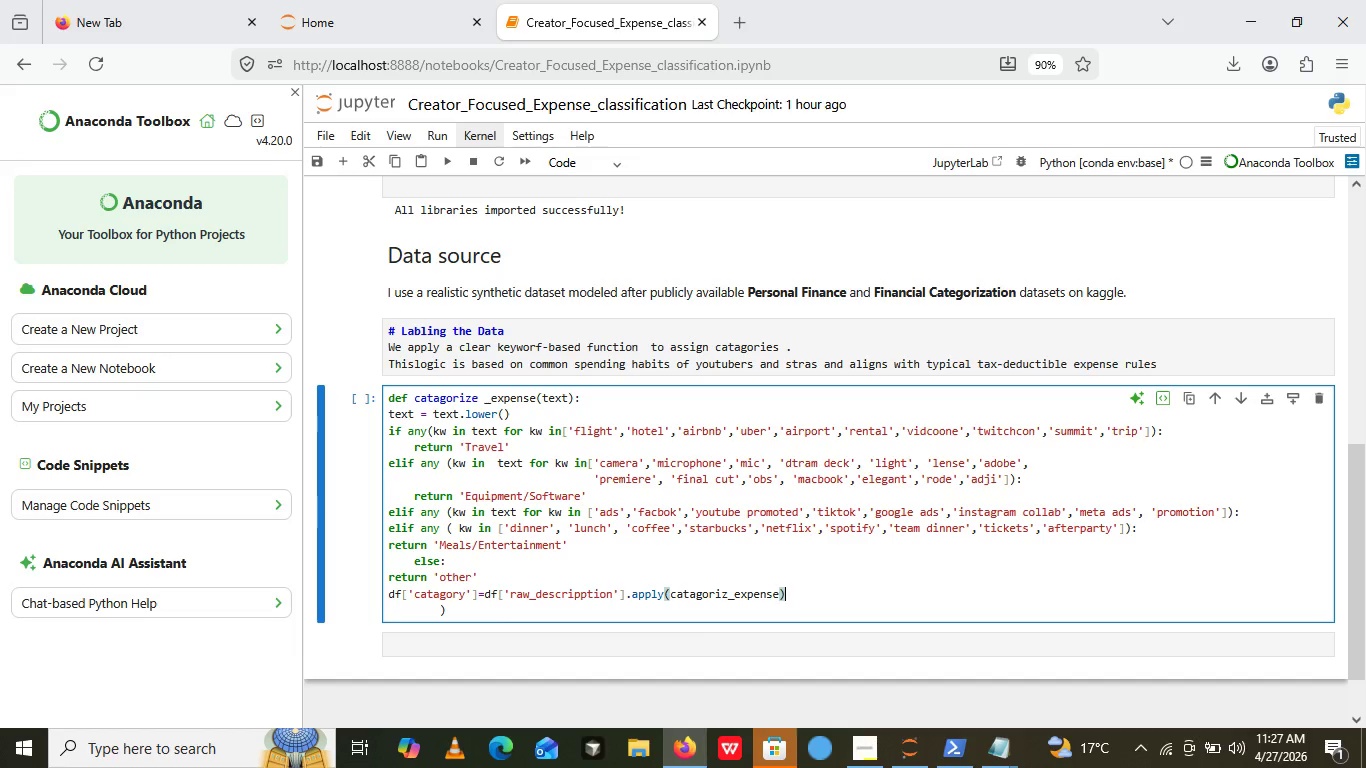 
key(ArrowRight)
 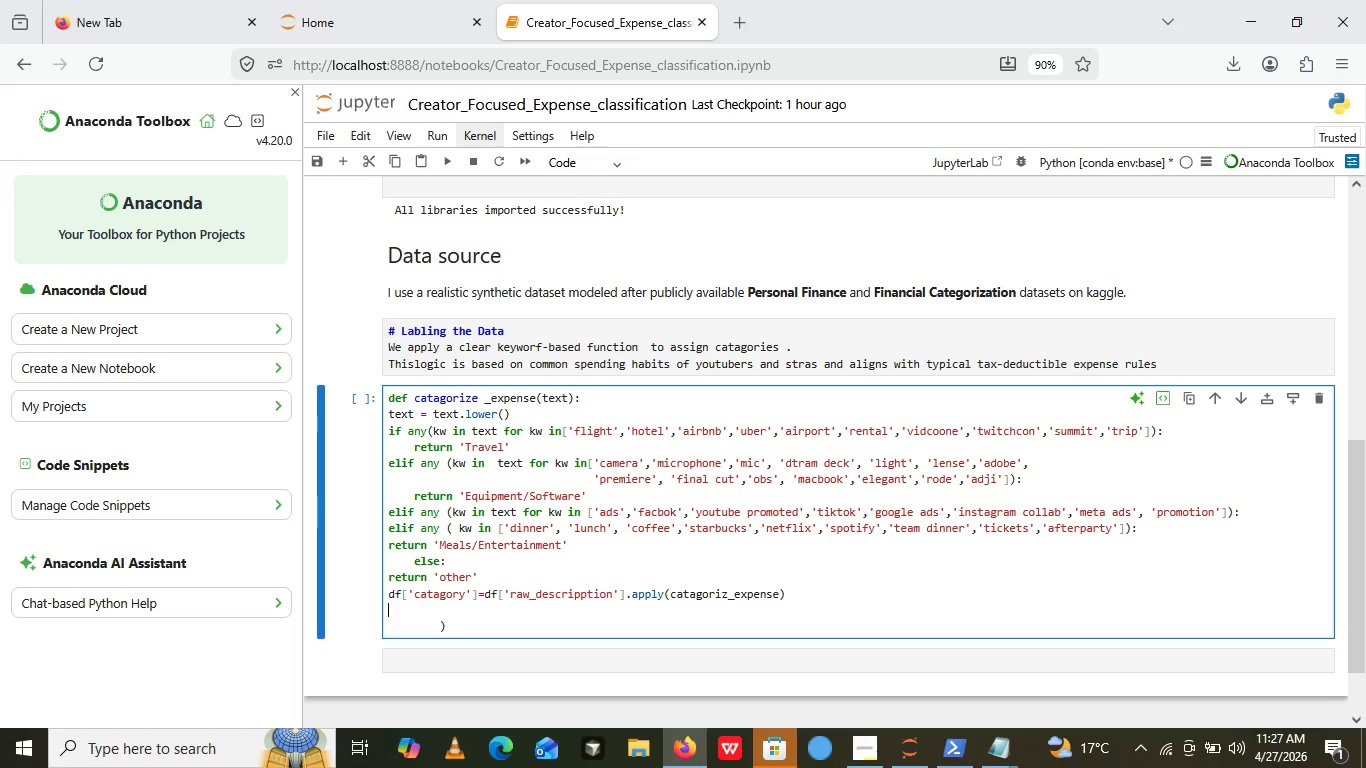 
key(Enter)
 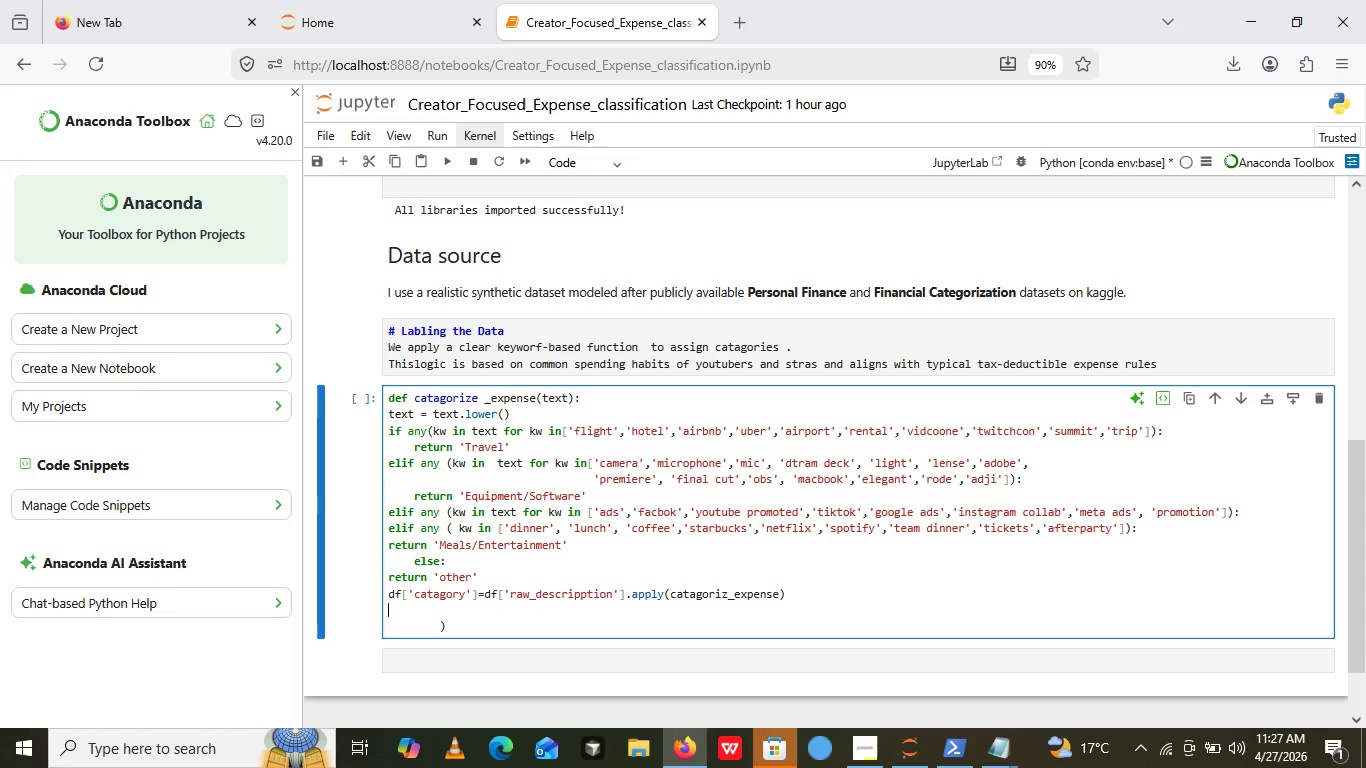 
key(Enter)
 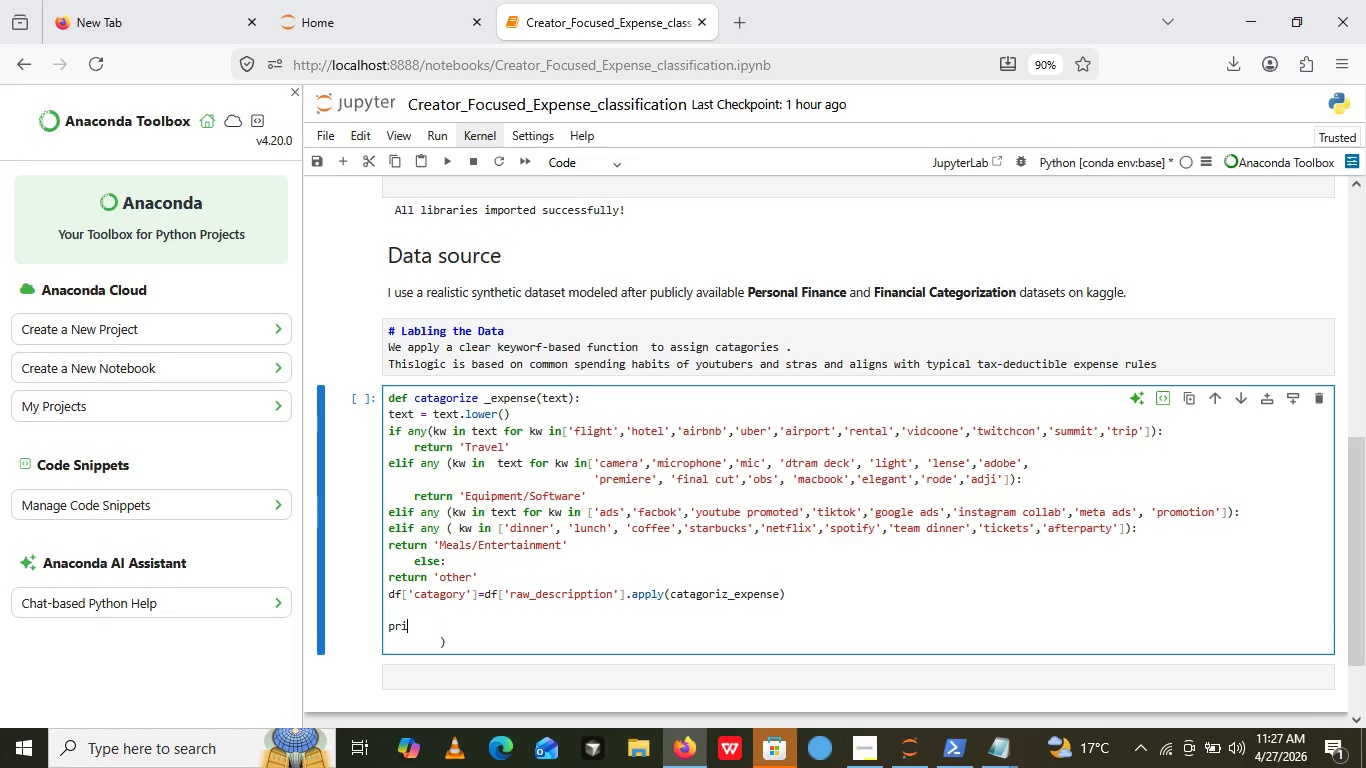 
type(print())
 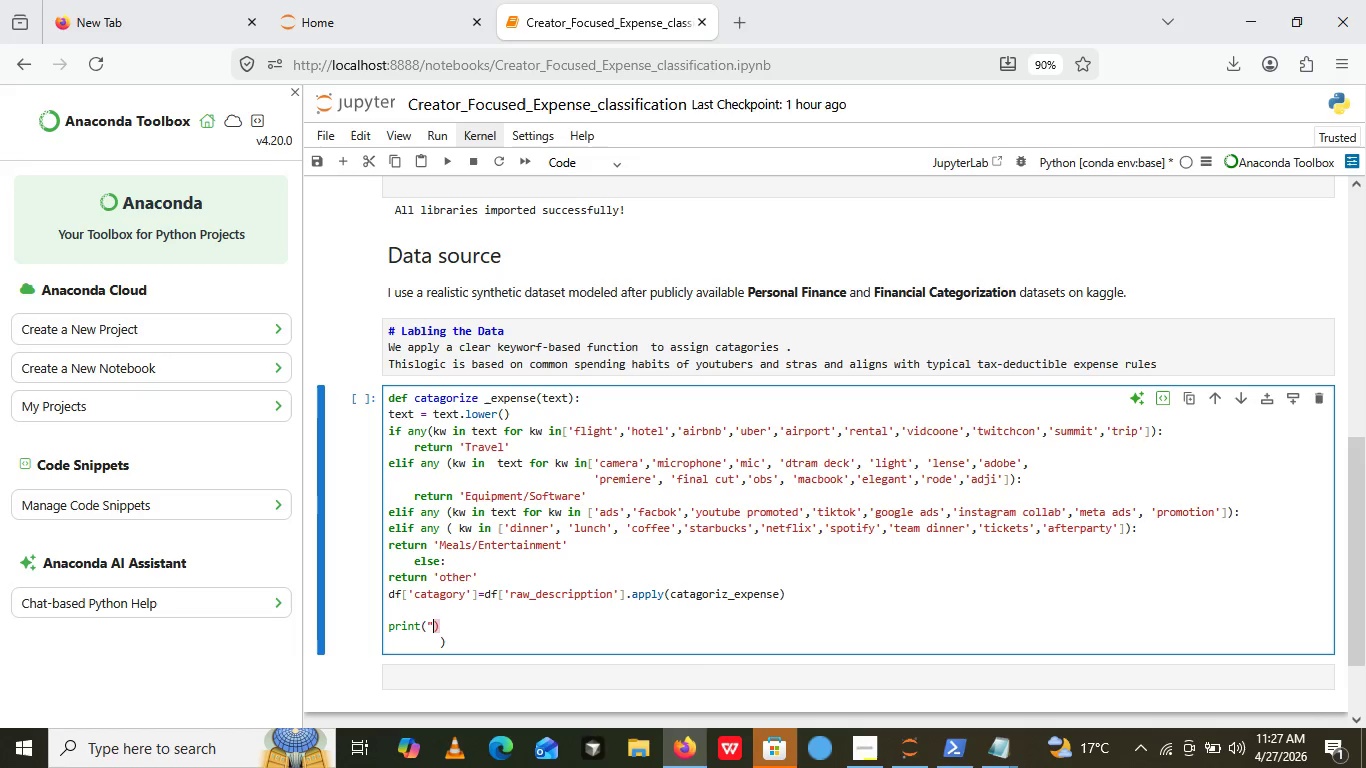 
key(ArrowLeft)
 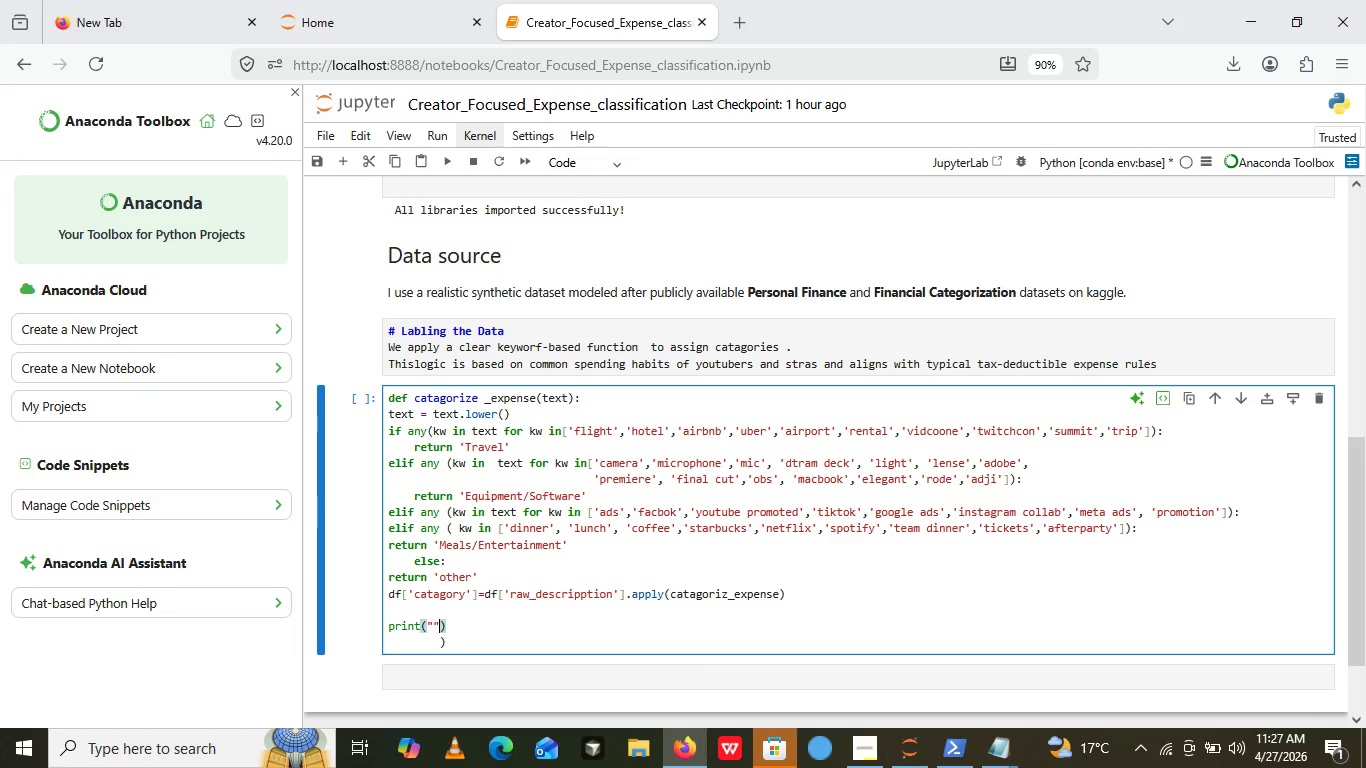 
key(Shift+Quote)
 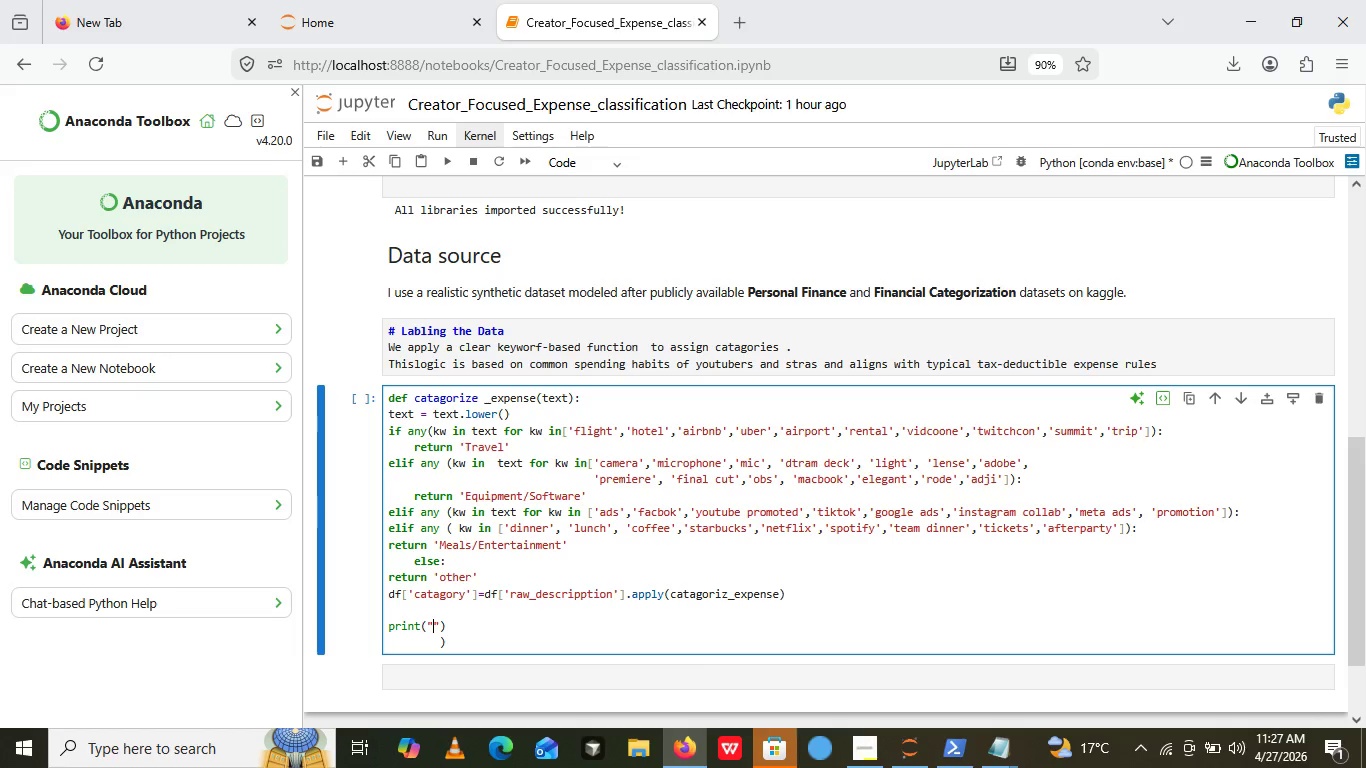 
key(Shift+Quote)
 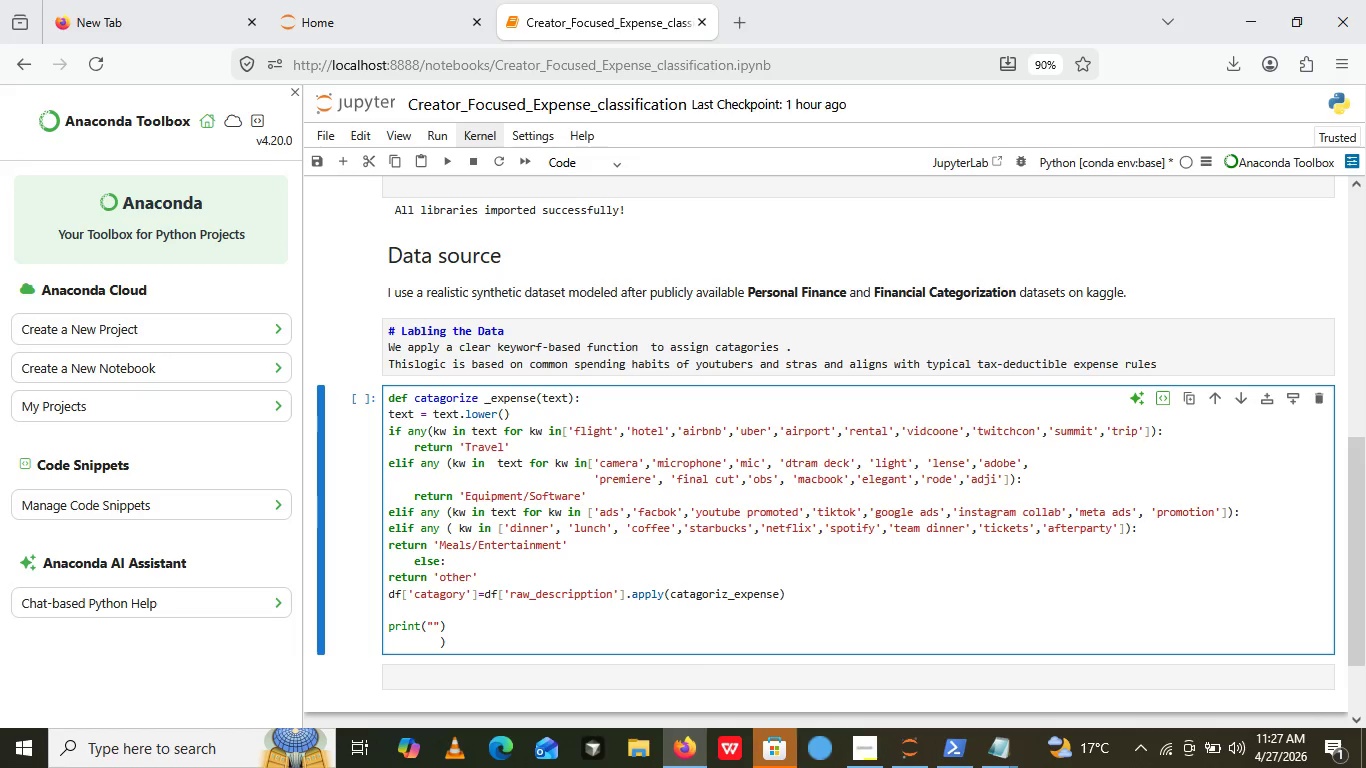 
key(ArrowLeft)
 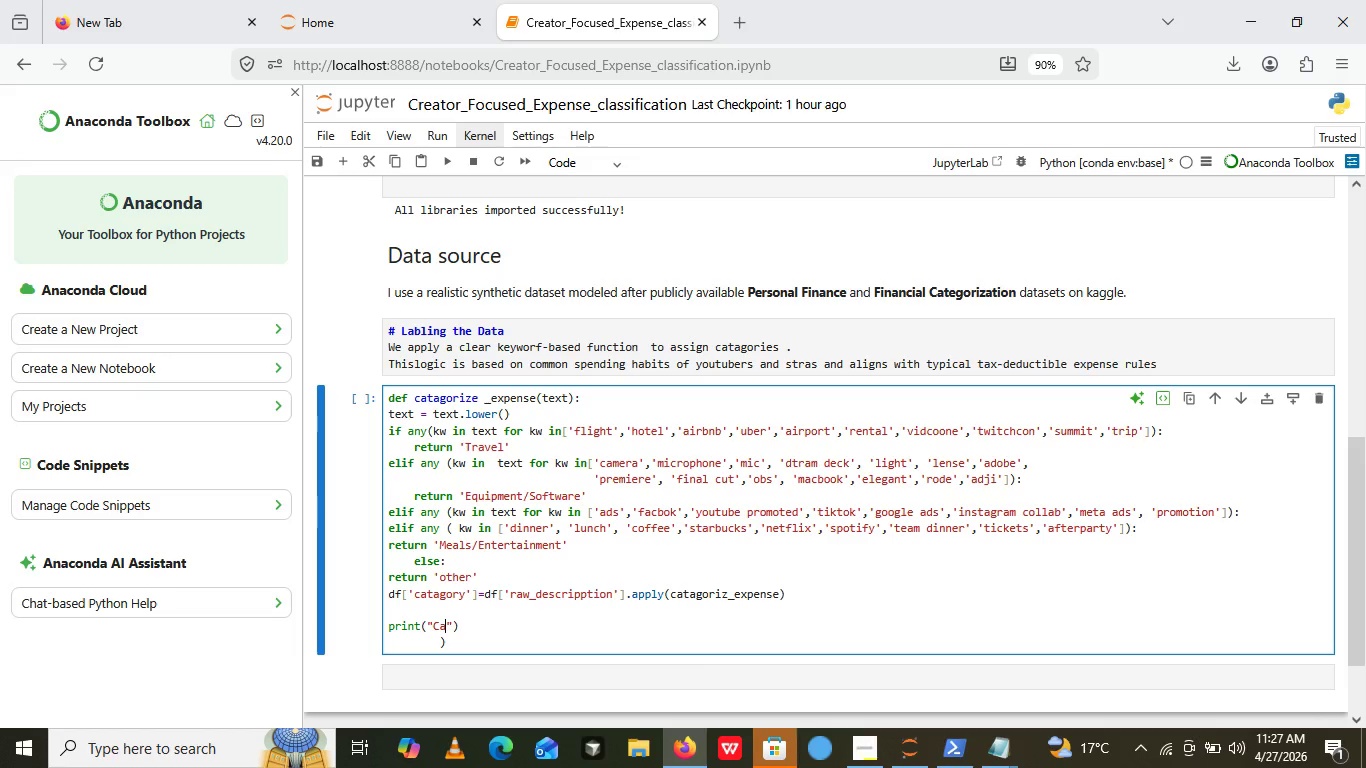 
type(Cata)
 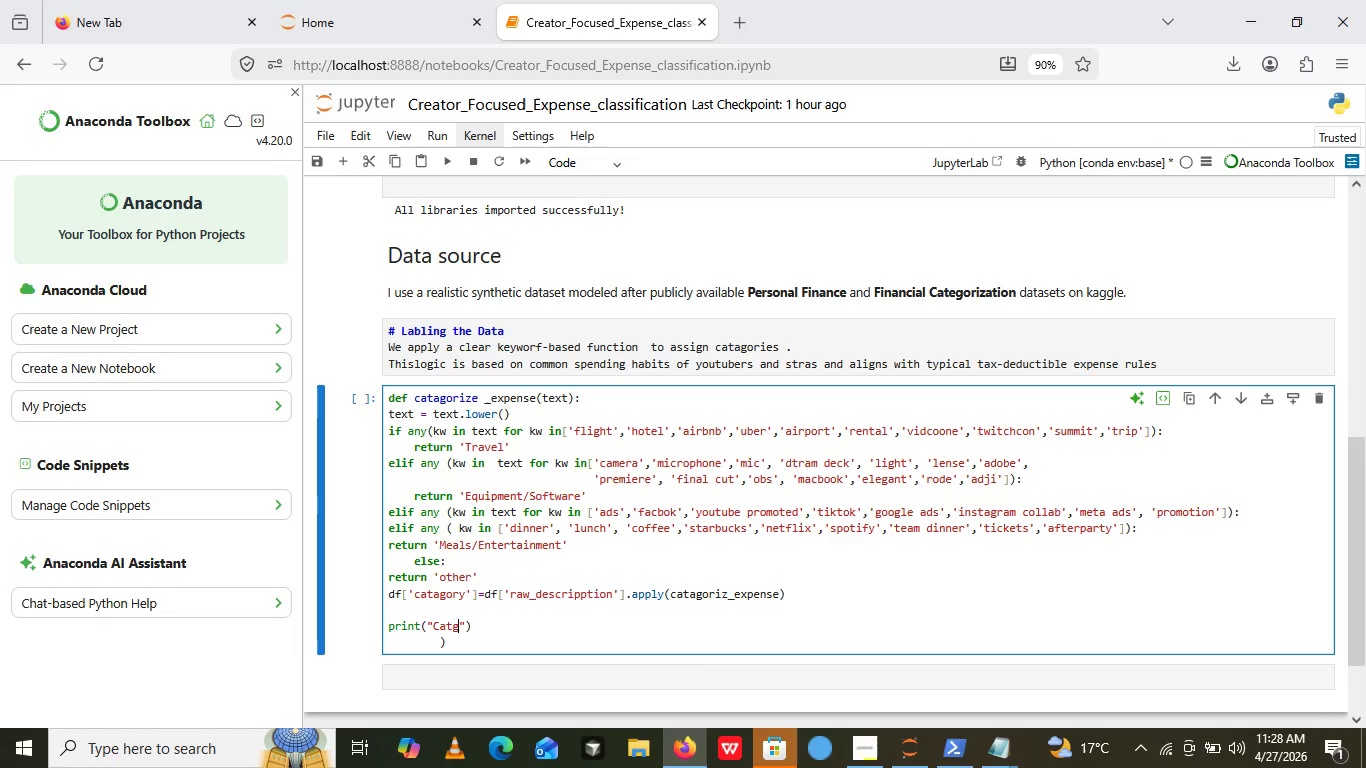 
key(Backspace)
type(gories)
key(Backspace)
key(Backspace)
key(Backspace)
type(y Dis)
 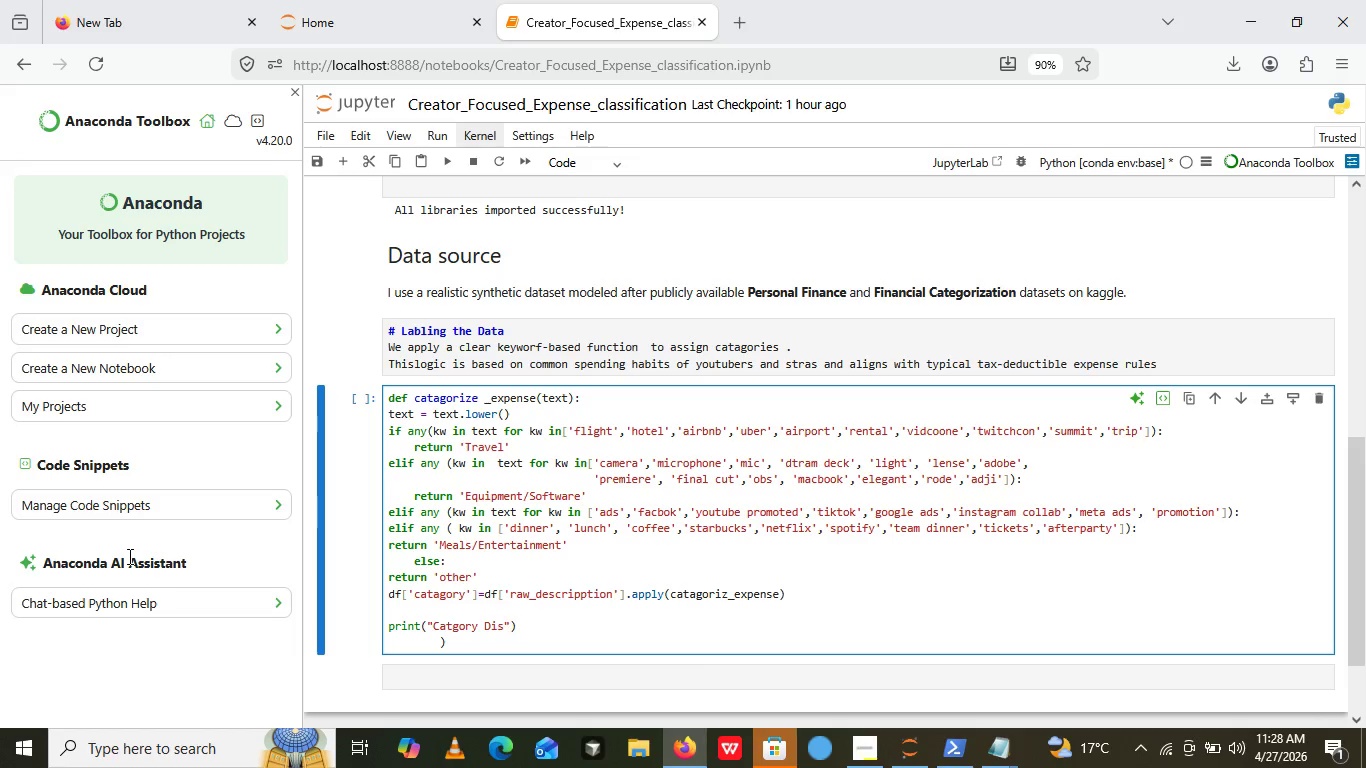 
left_click([128, 556])
 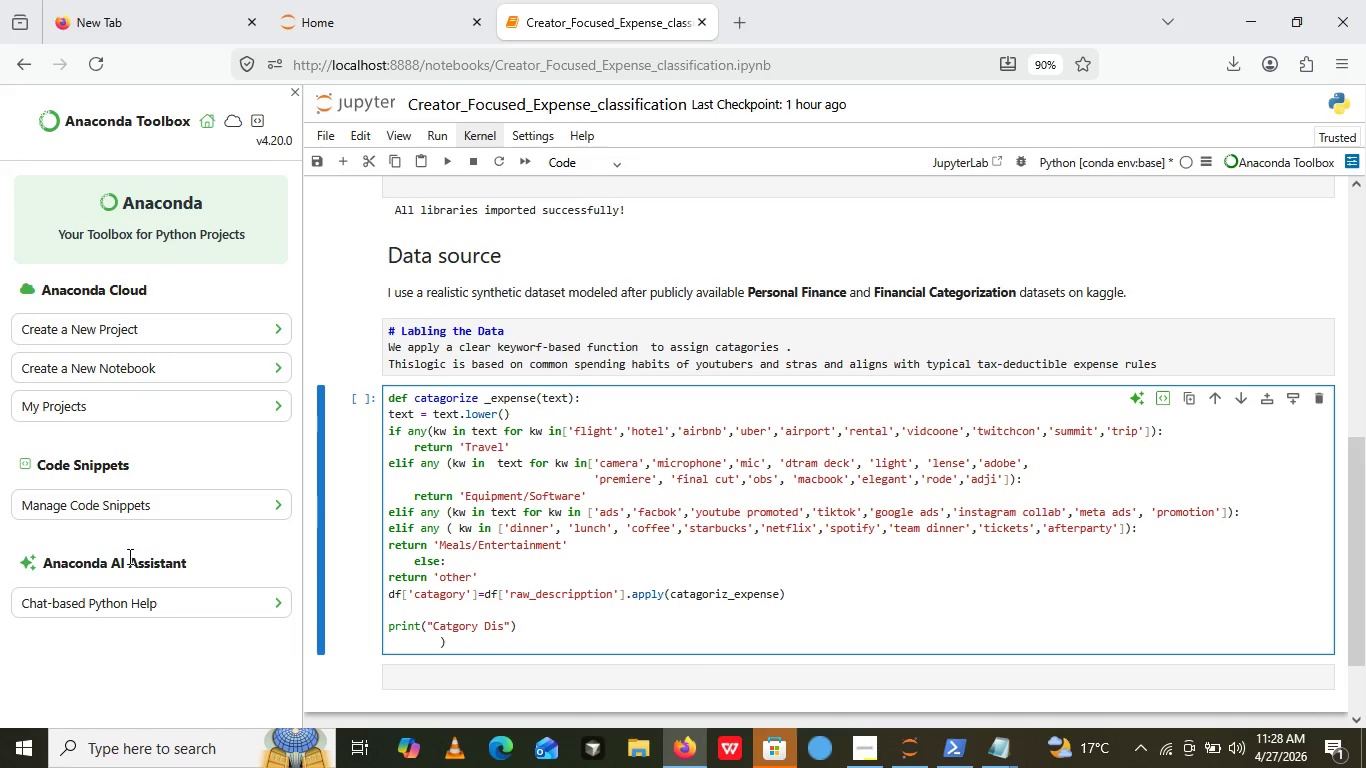 
type(tributin)
 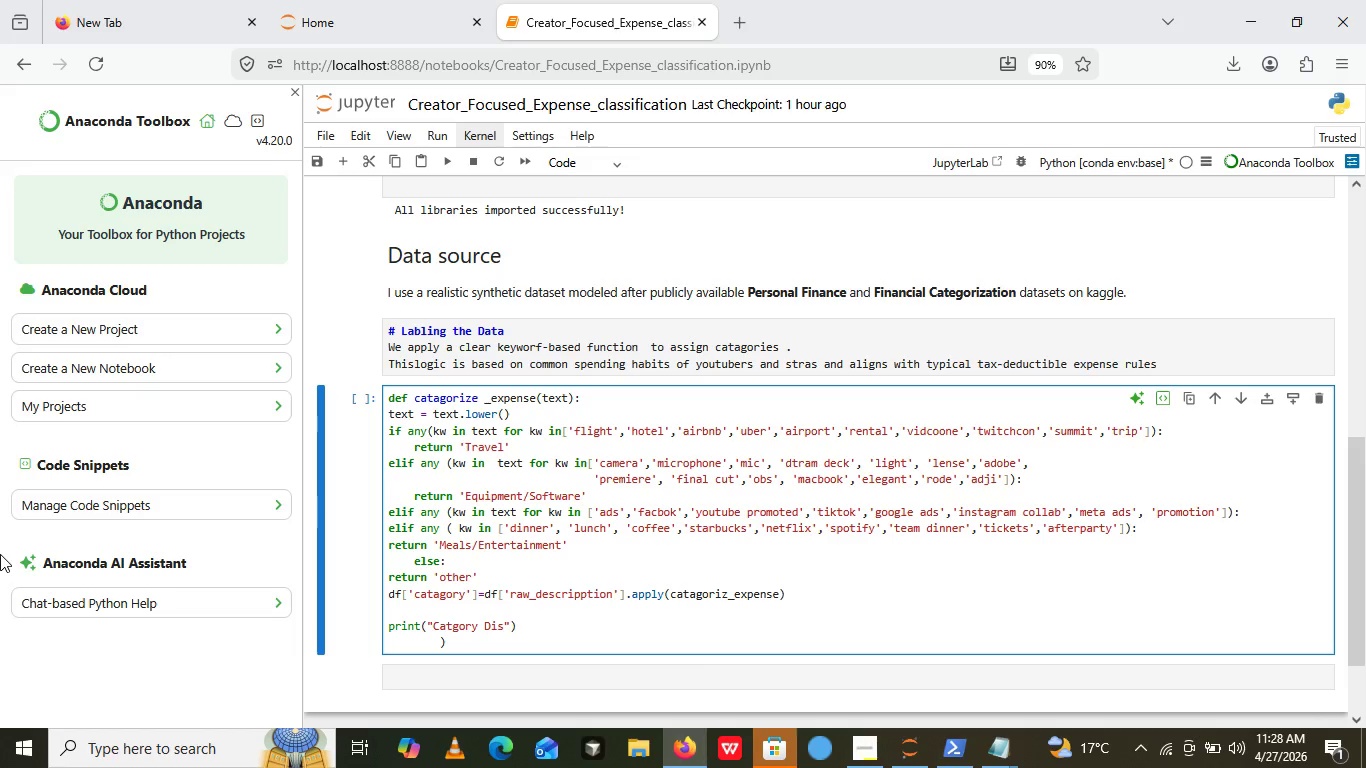 
key(Control+Z)
 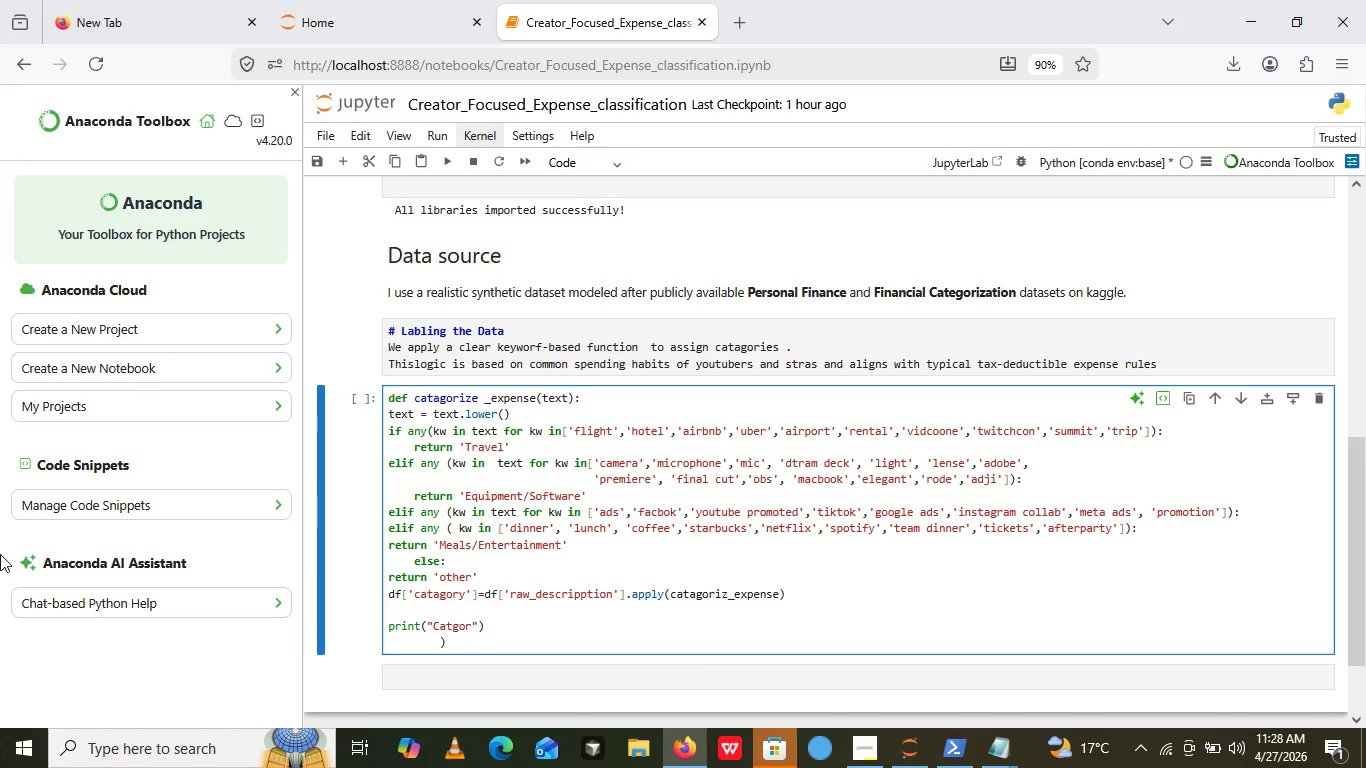 
key(Control+Z)
 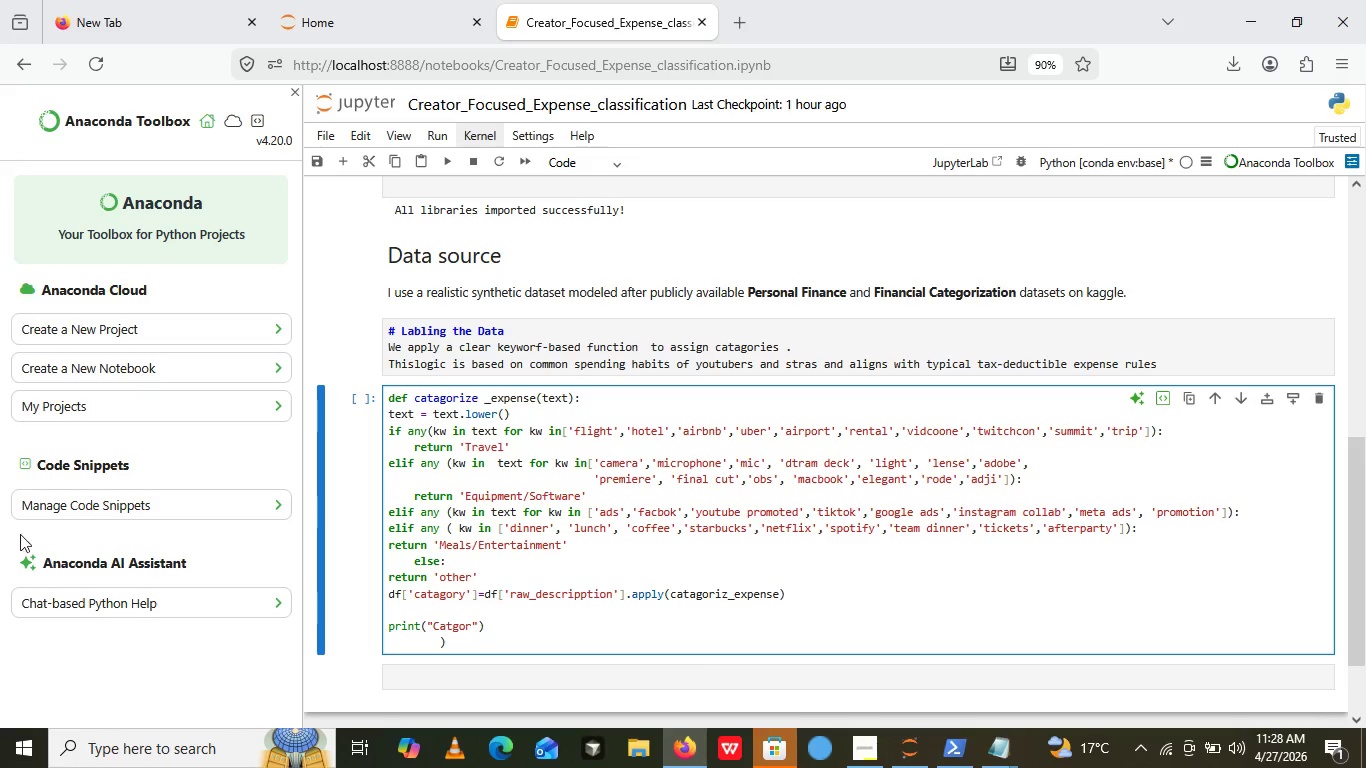 
key(Control+Z)
 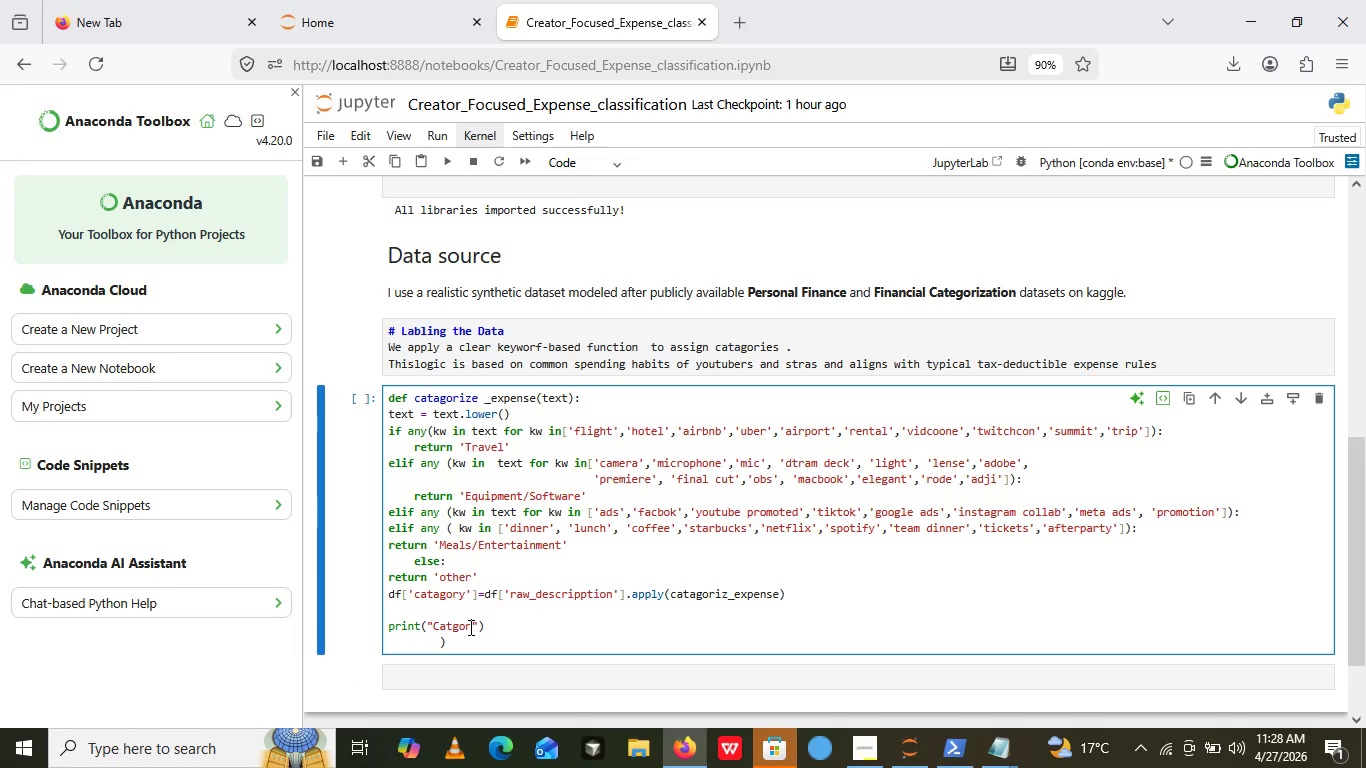 
left_click([469, 627])
 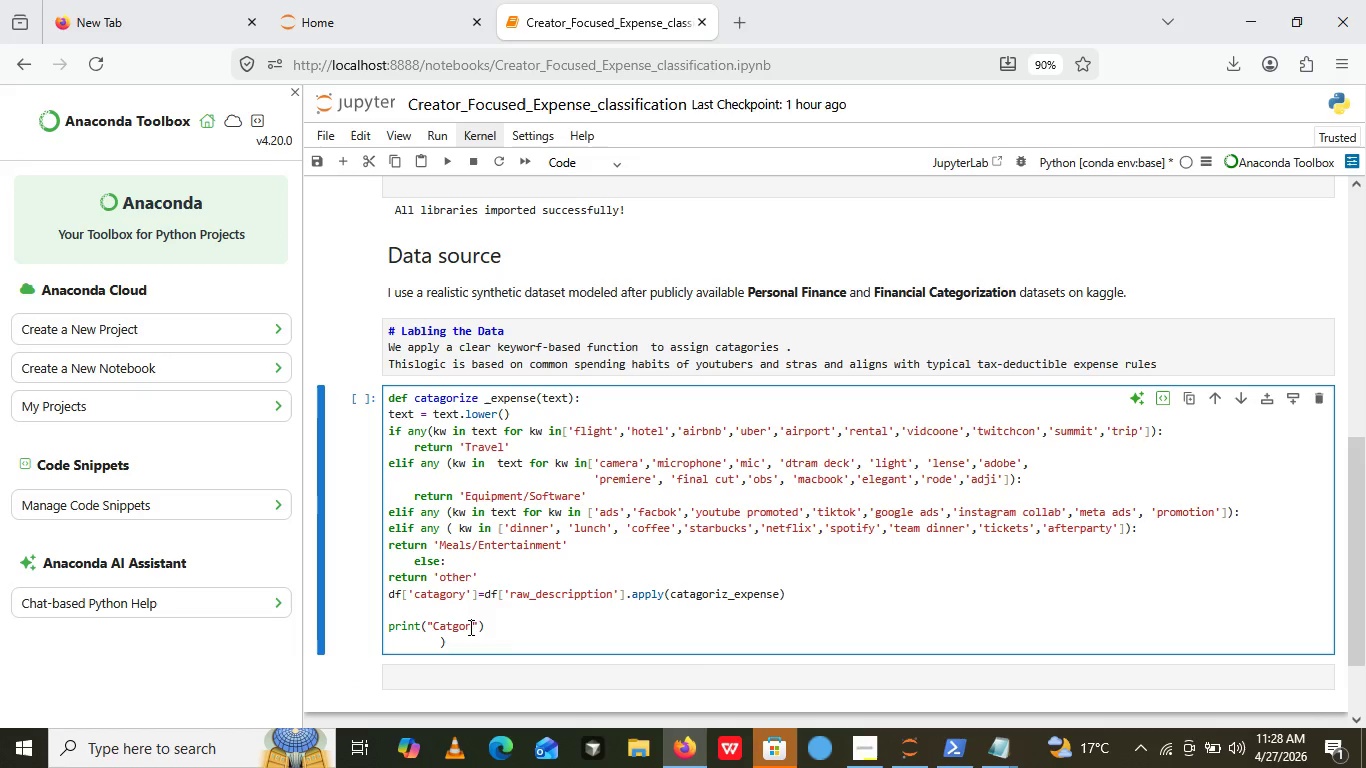 
key(Y)
 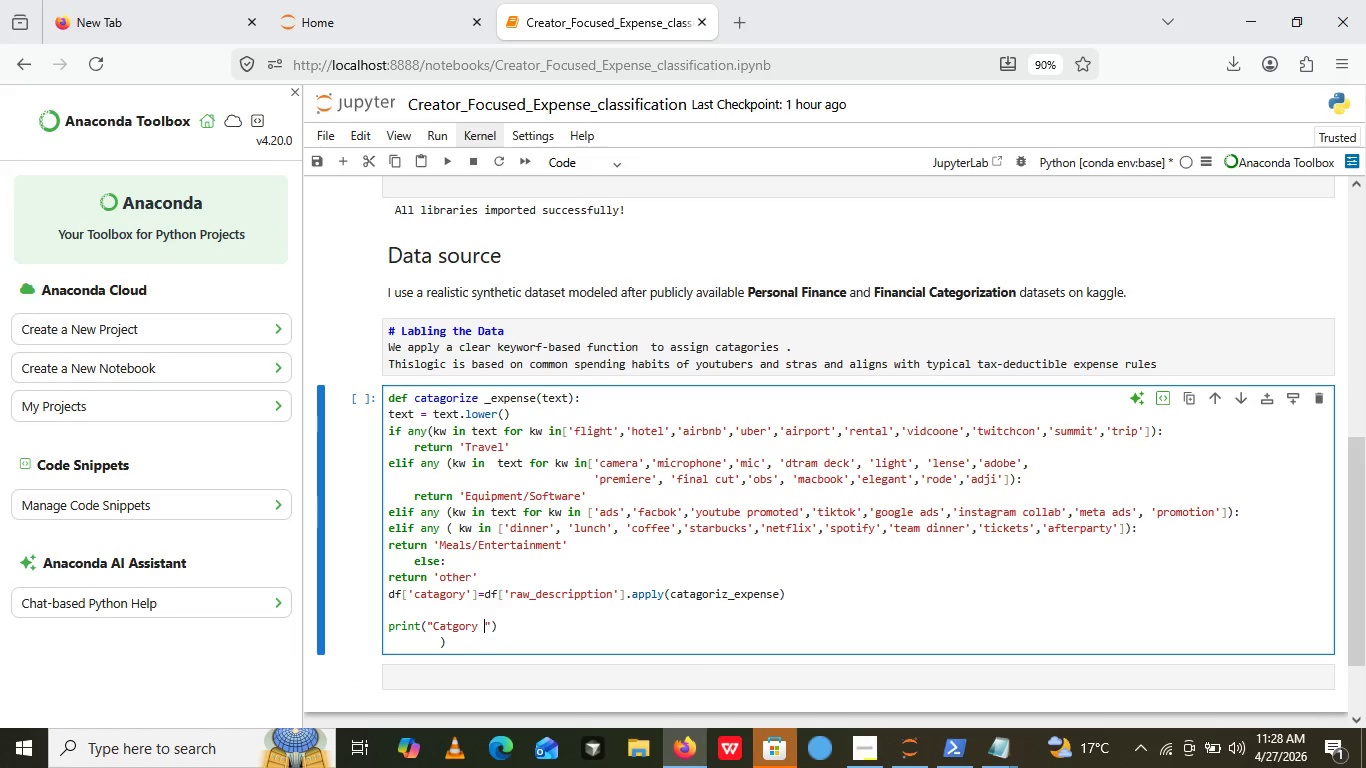 
key(Space)
 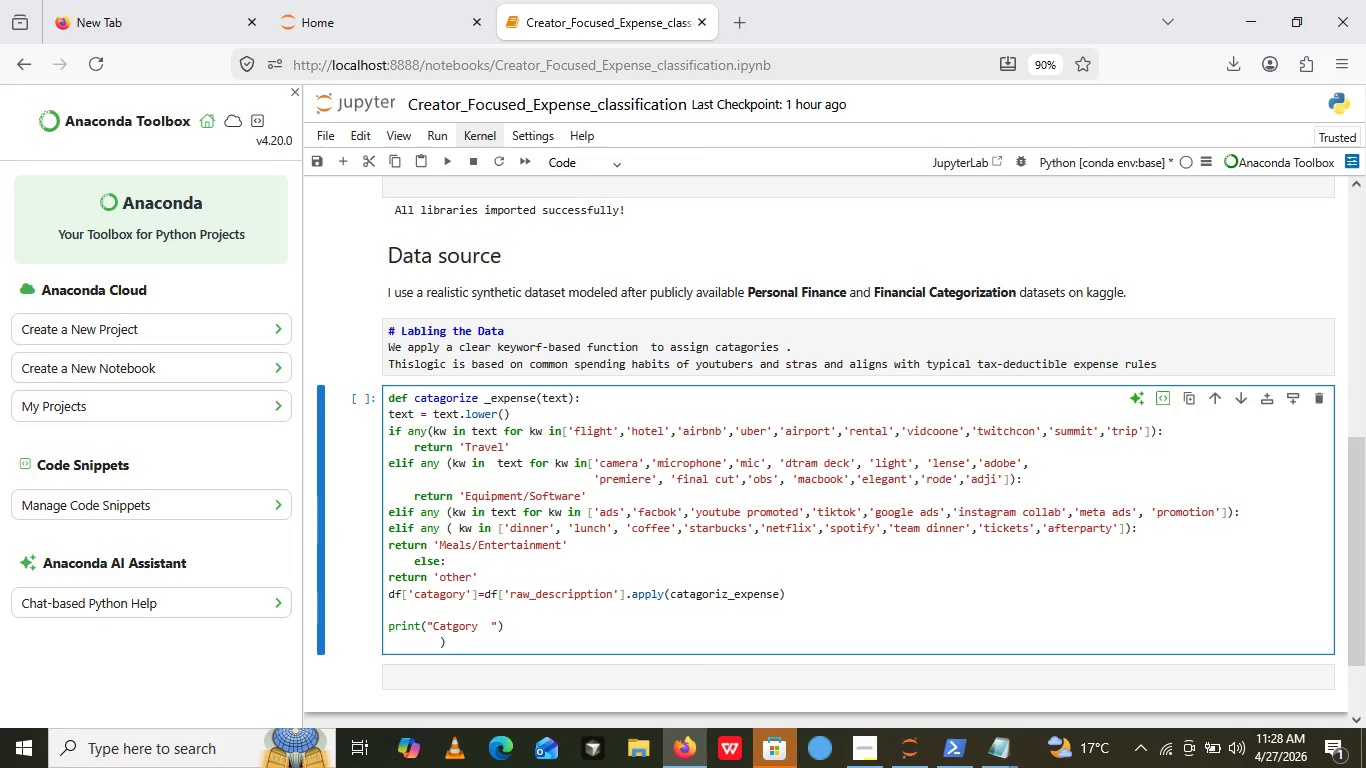 
key(Space)
 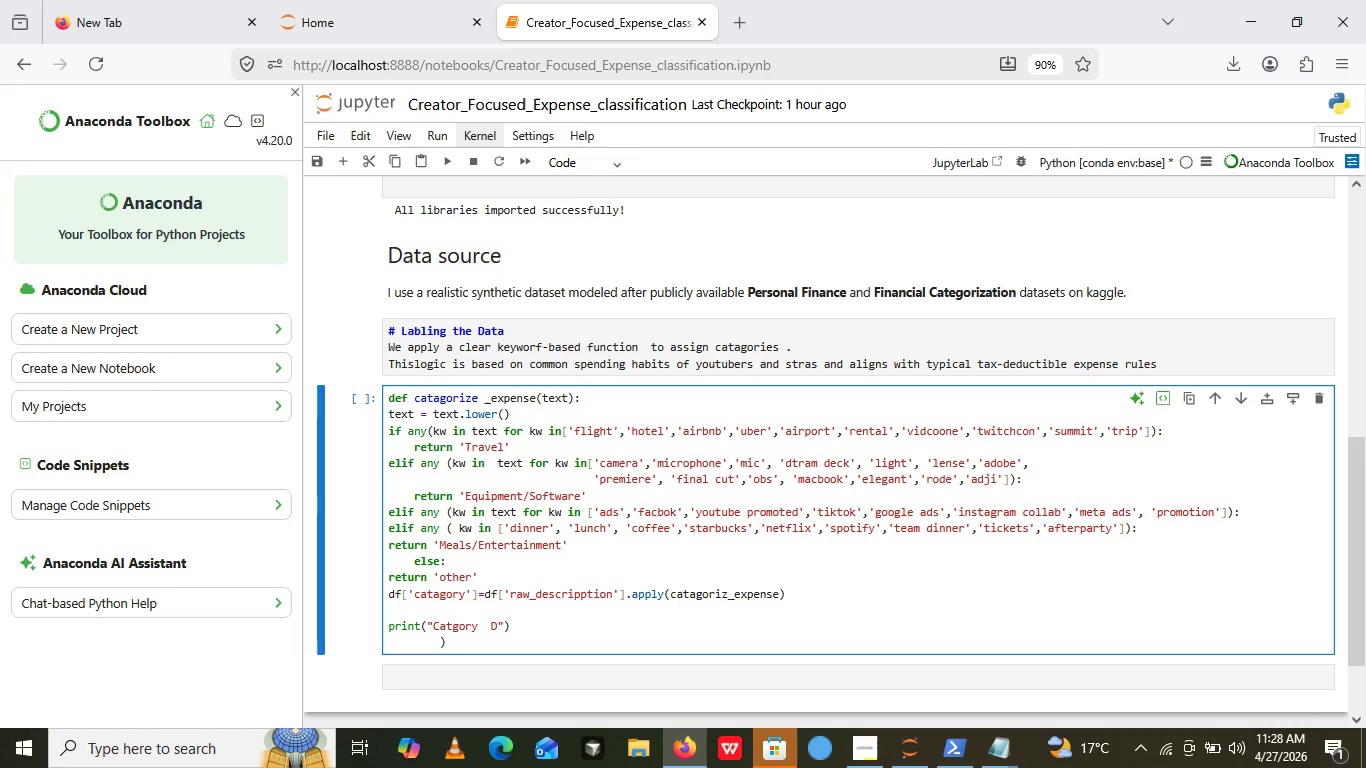 
key(Shift+D)
 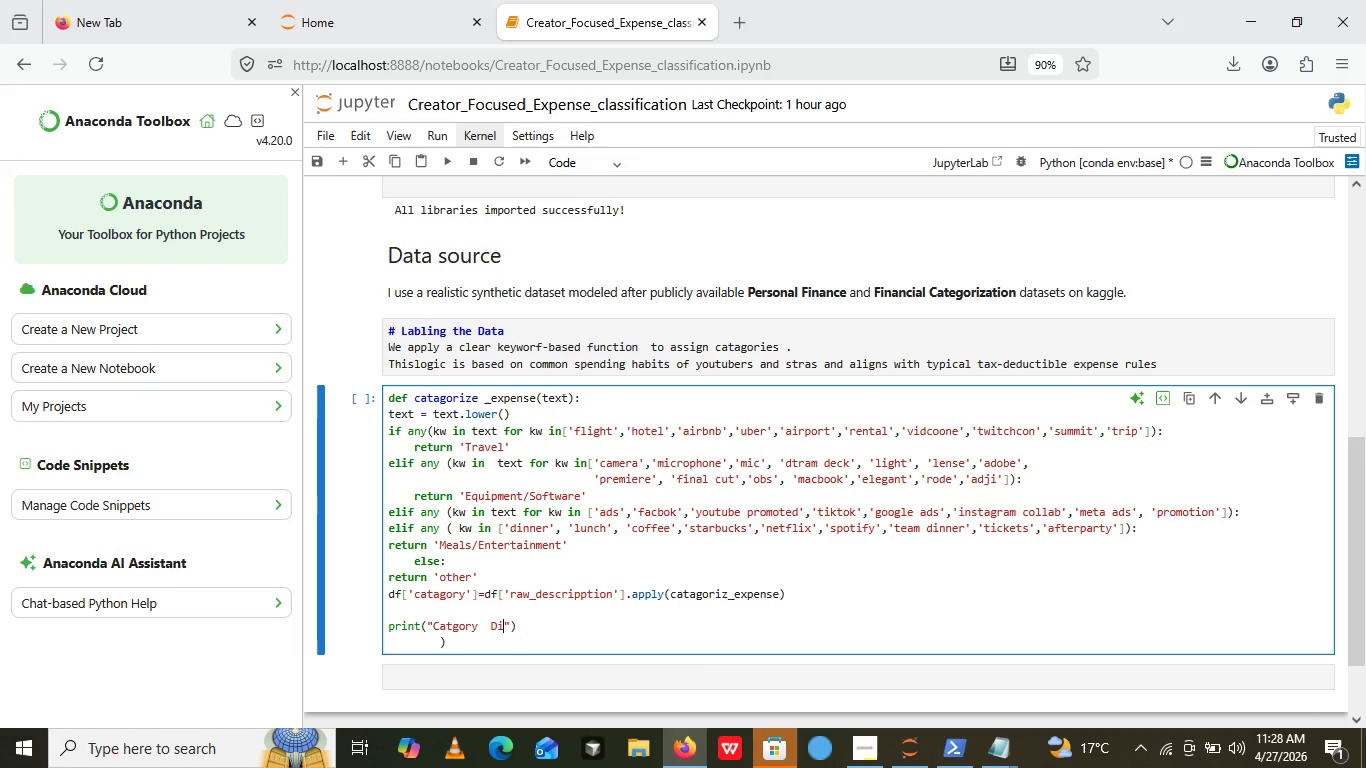 
hold_key(key=I, duration=0.36)
 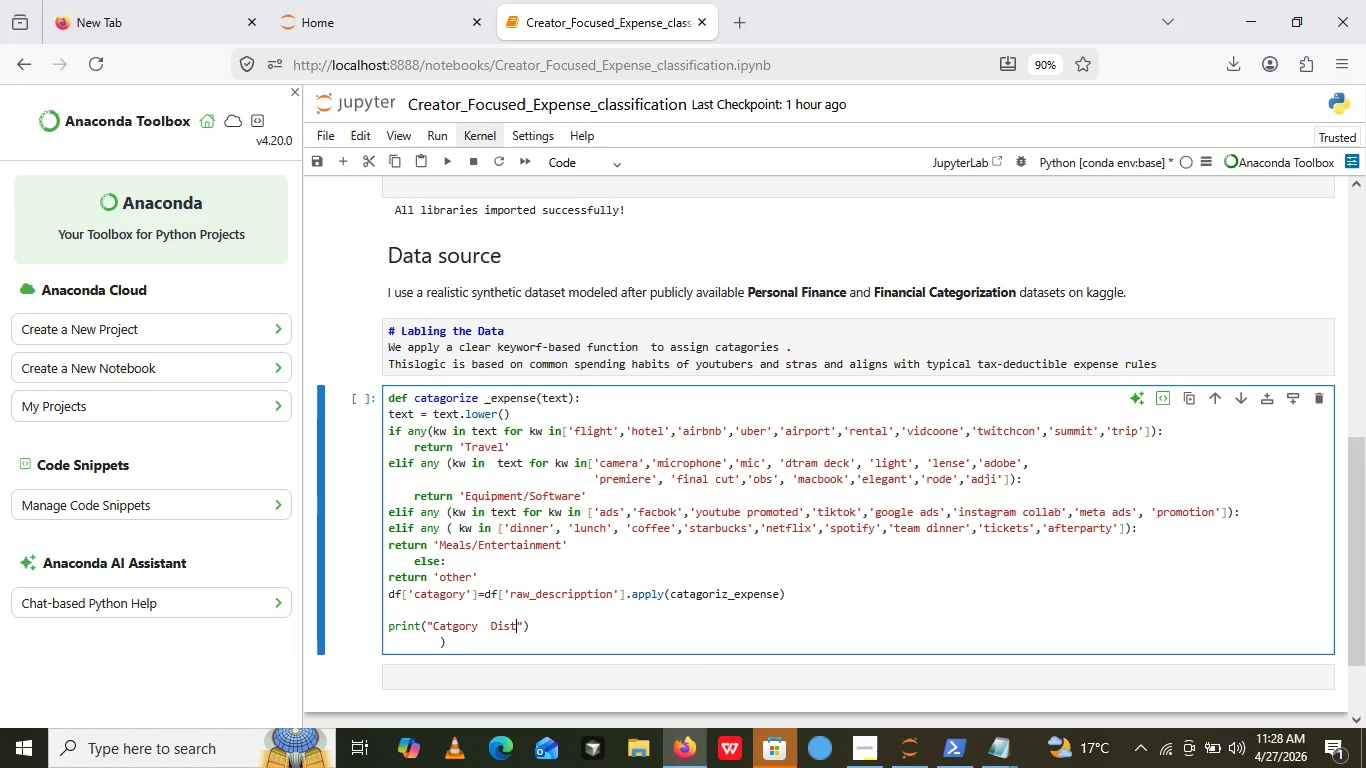 
type(stribution)
 